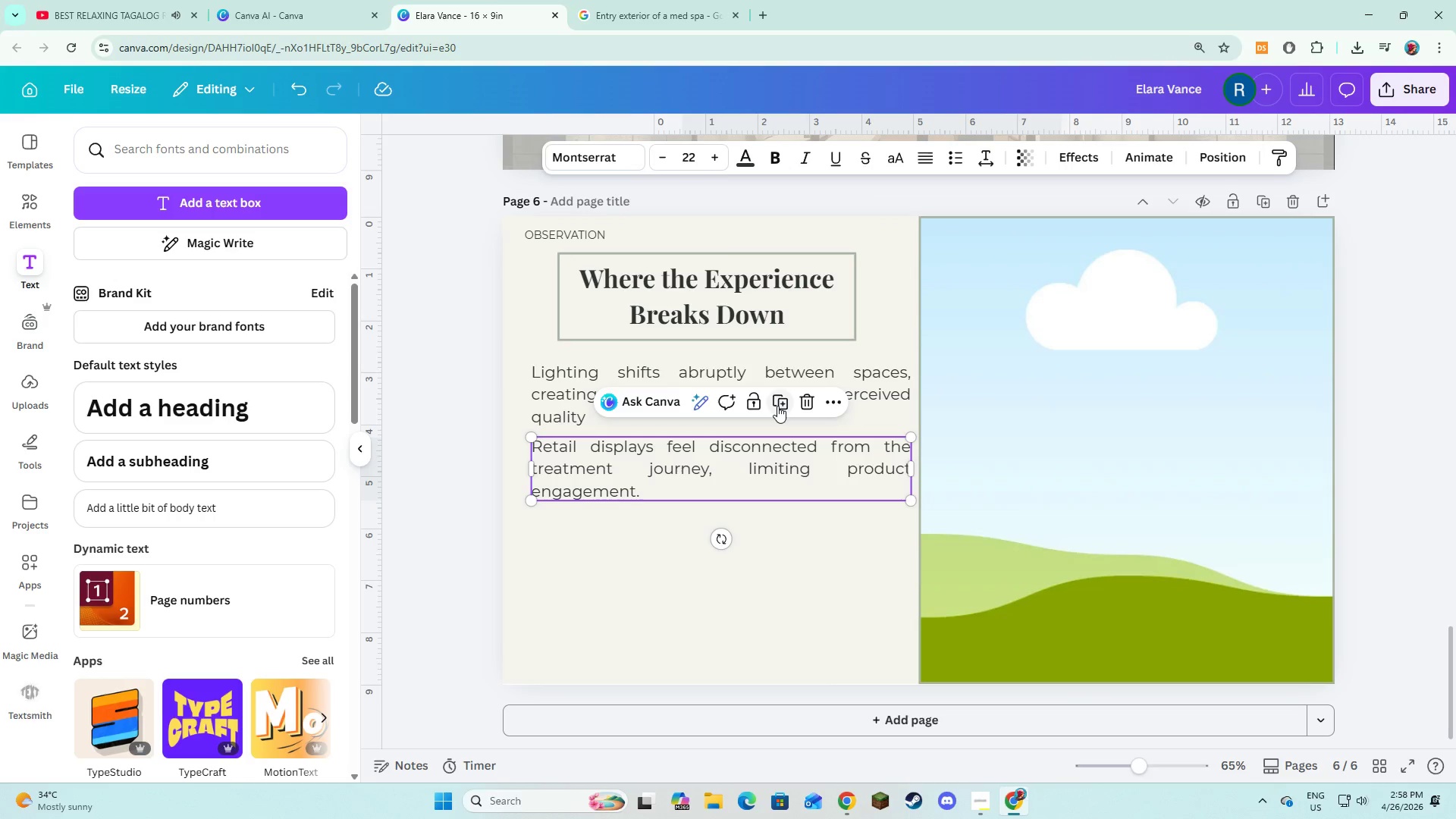 
left_click([777, 406])
 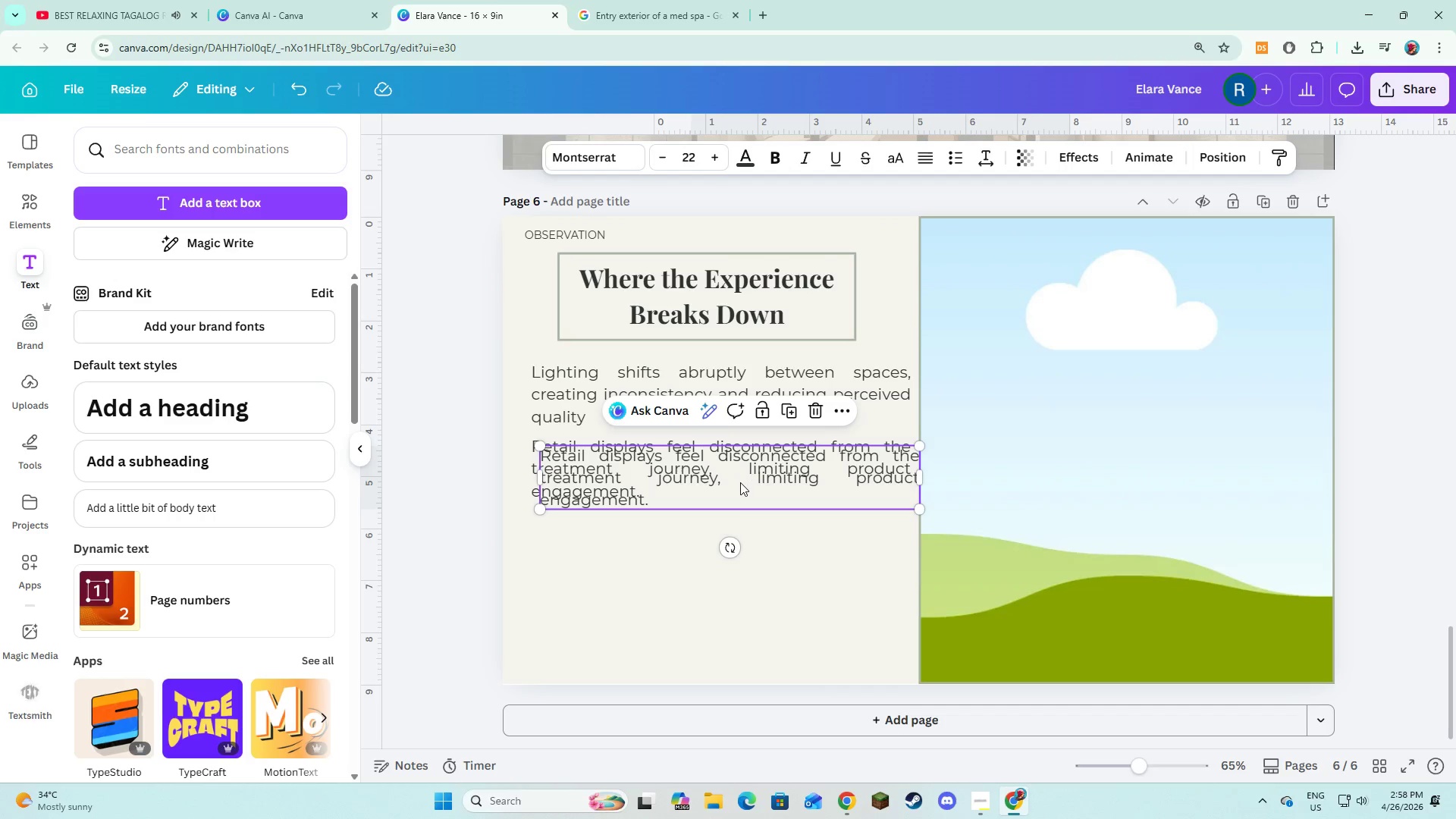 
left_click_drag(start_coordinate=[740, 481], to_coordinate=[732, 551])
 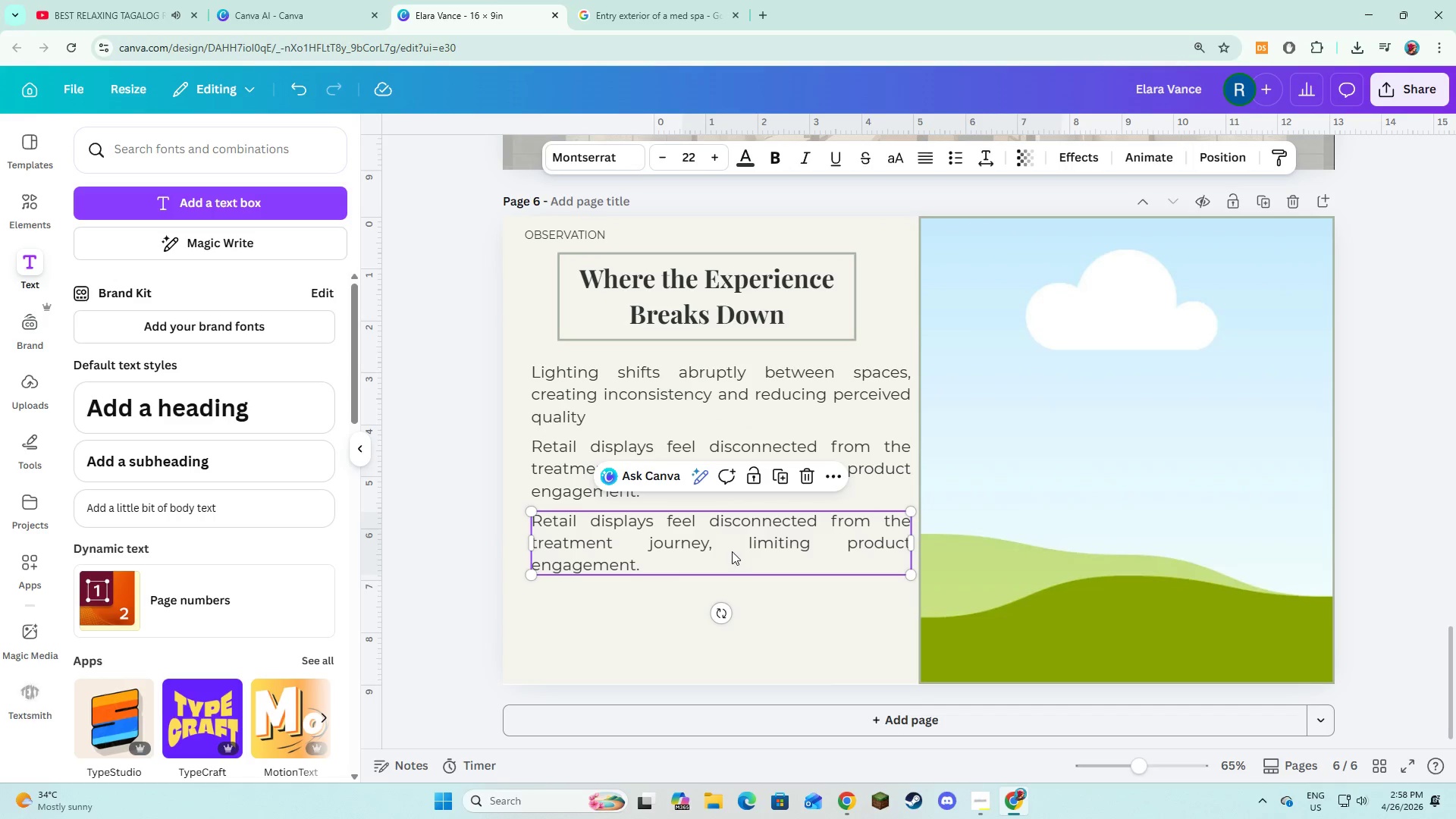 
left_click([732, 551])
 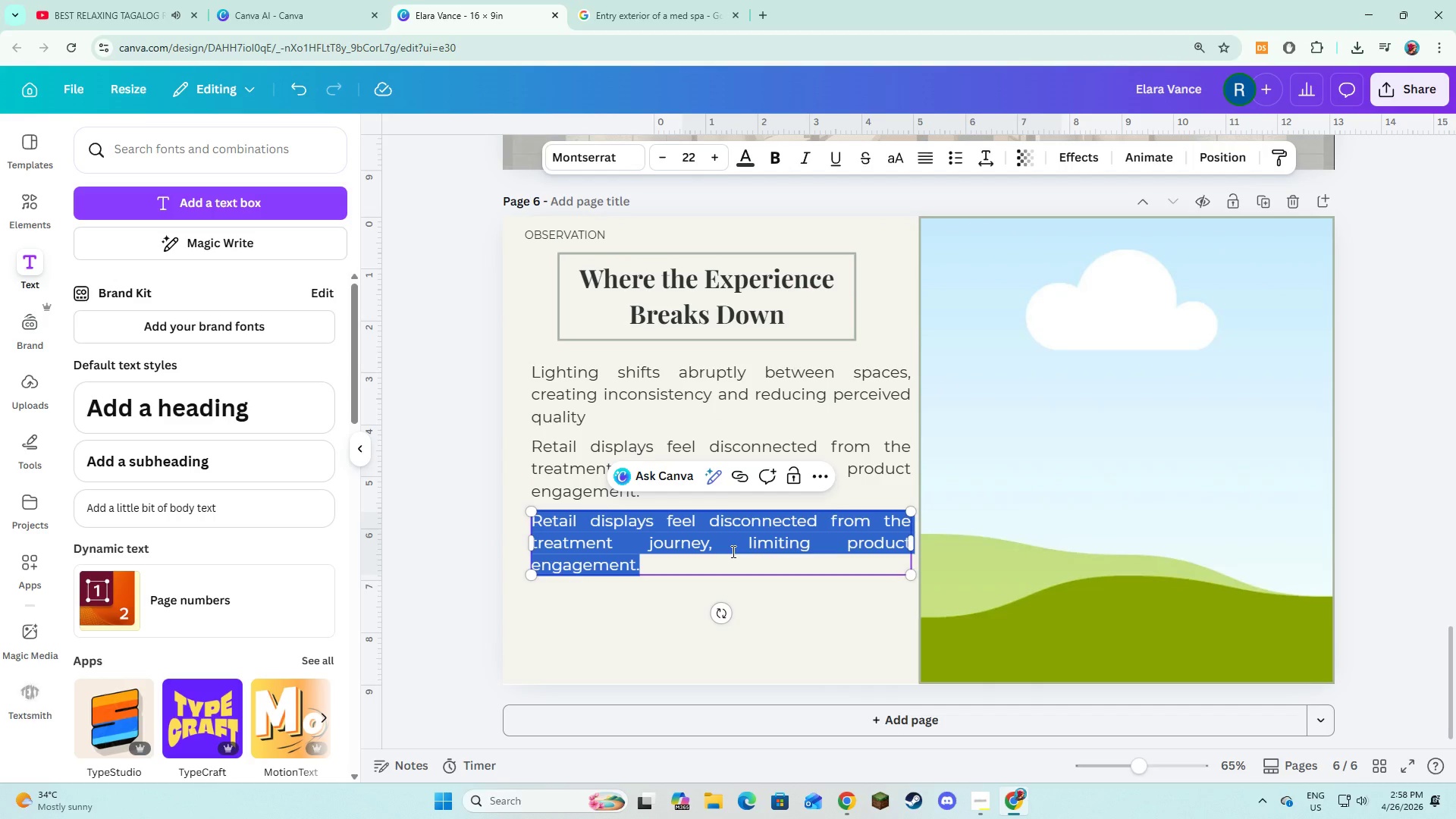 
type(Ambirn)
key(Backspace)
key(Backspace)
type(ent noise lelve)
key(Backspace)
key(Backspace)
type(el)
key(Backspace)
key(Backspace)
key(Backspace)
type(vl)
key(Backspace)
type(els reduce privacy and disrupt the sense of calm.)
 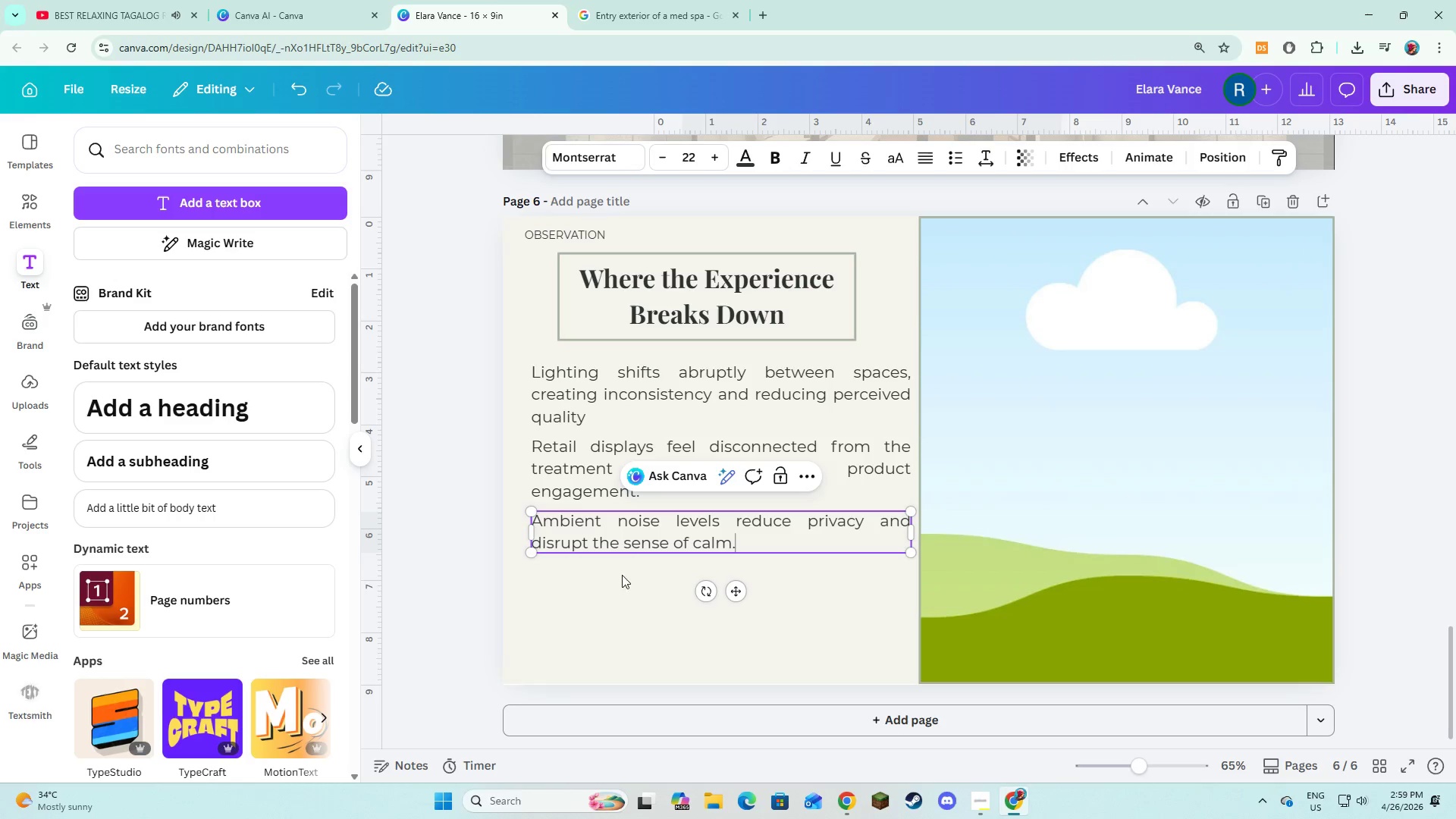 
double_click([623, 535])
 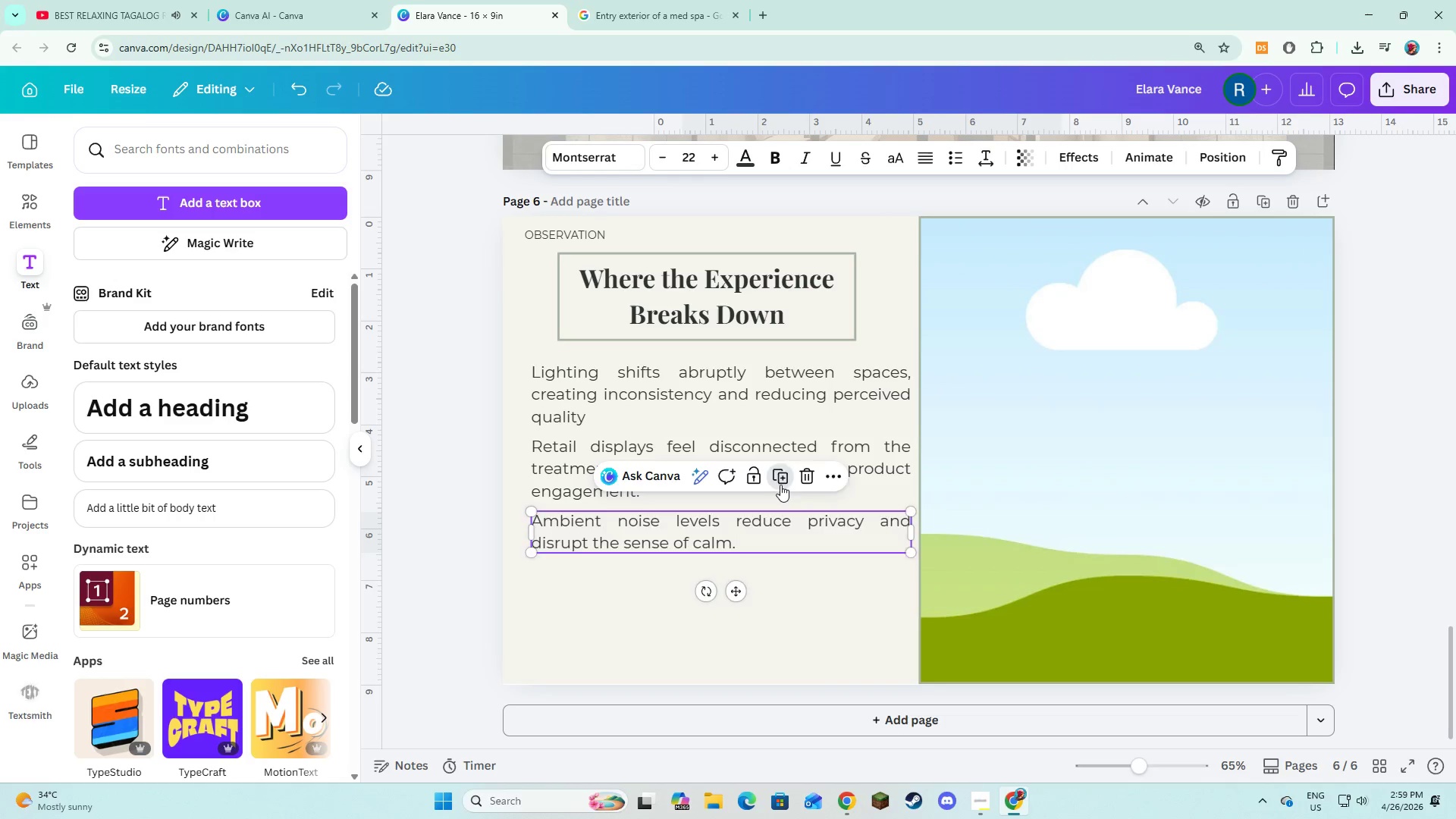 
left_click_drag(start_coordinate=[748, 543], to_coordinate=[738, 588])
 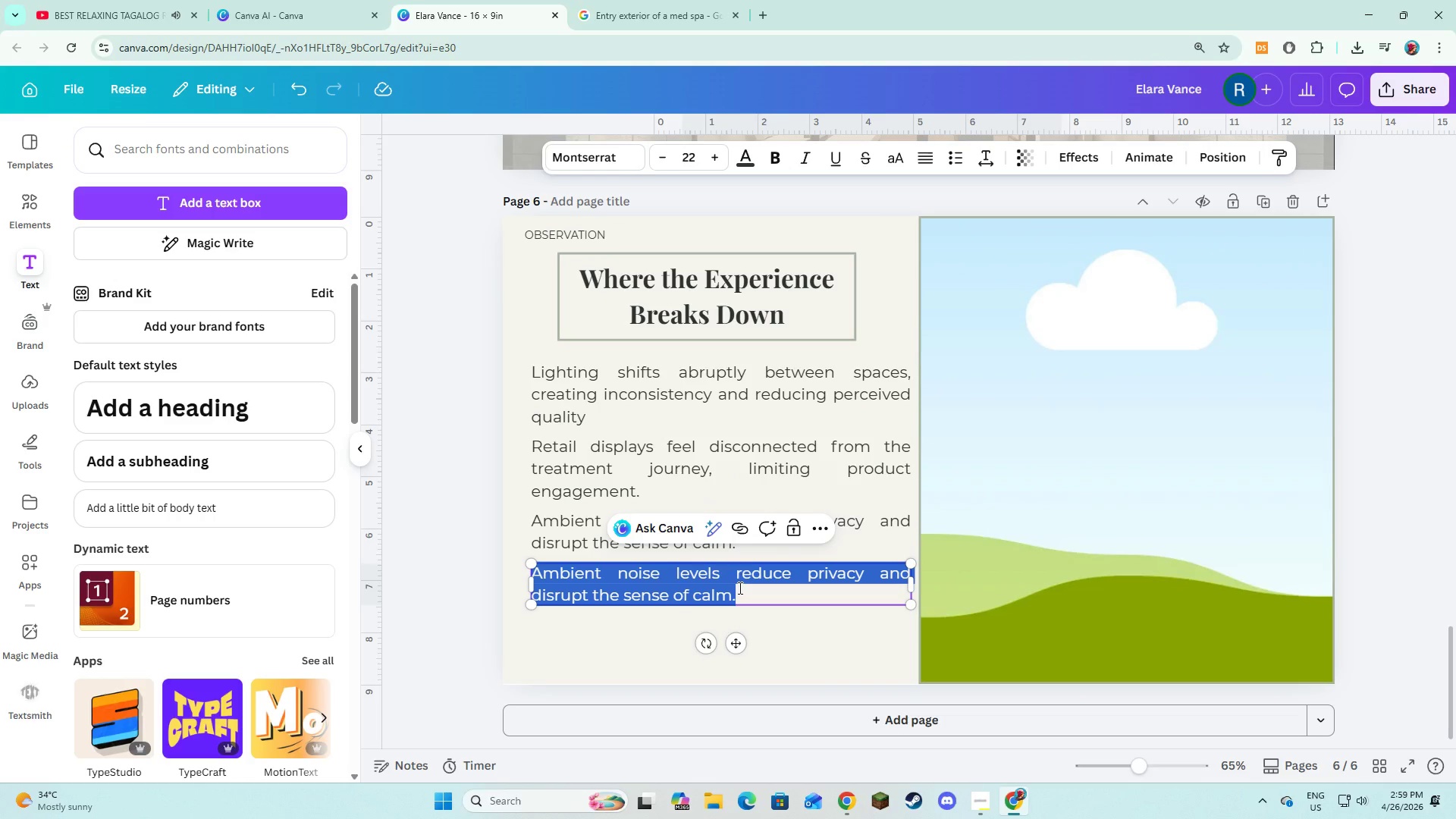 
type(Scent is either inconsistent or absent, weeki)
key(Backspace)
type(ening brand identity.)
 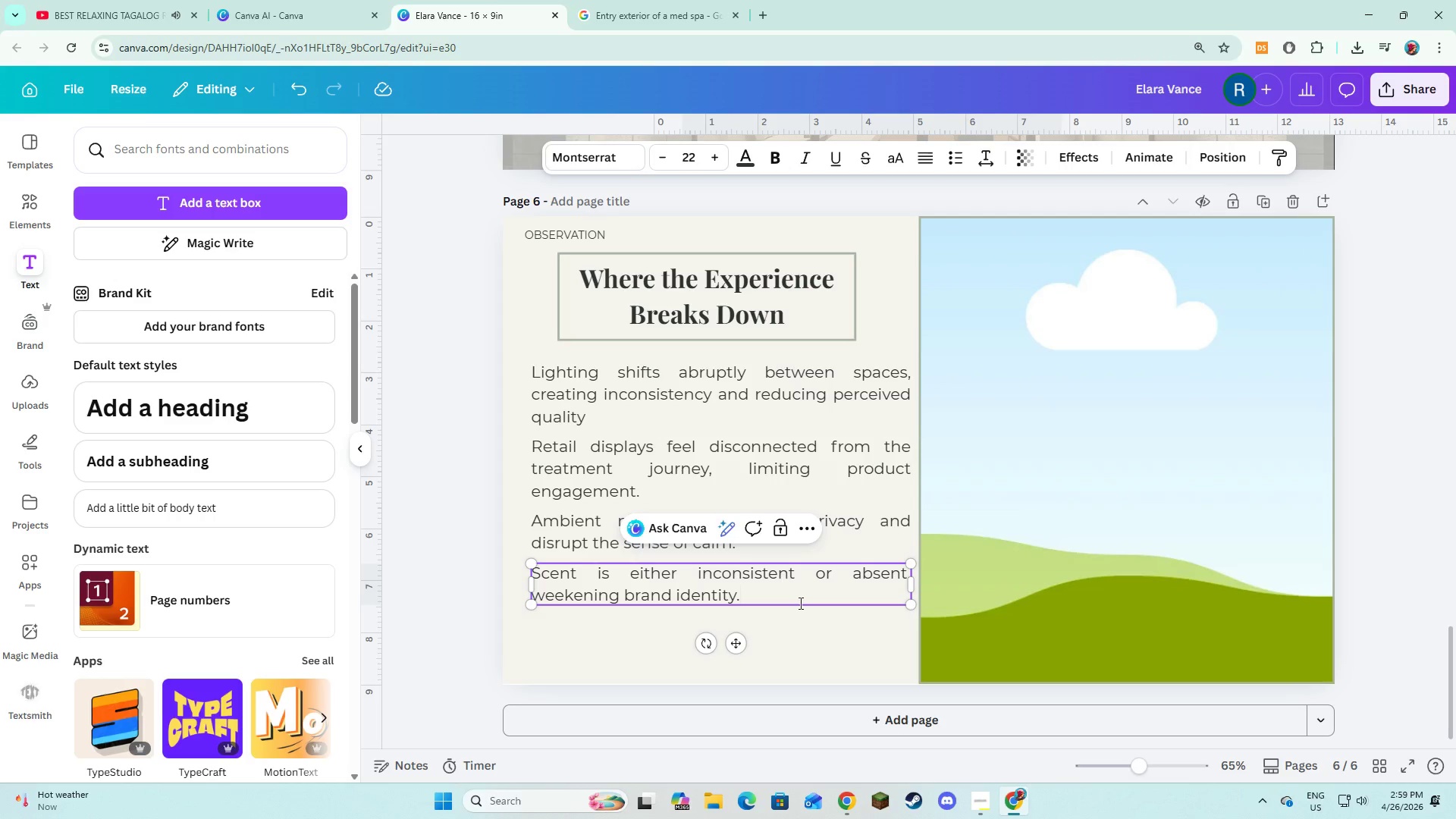 
left_click([799, 628])
 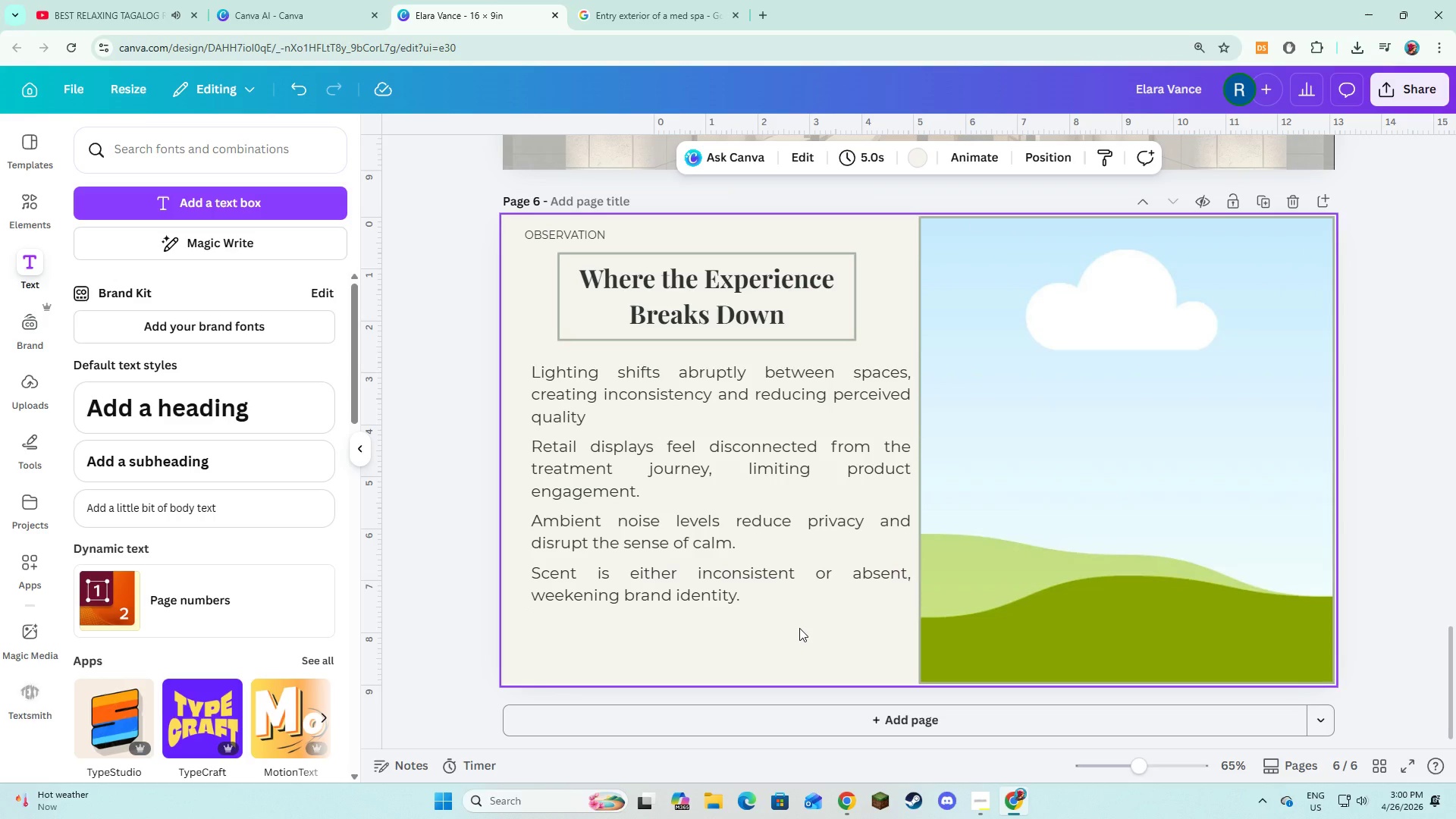 
wait(5.59)
 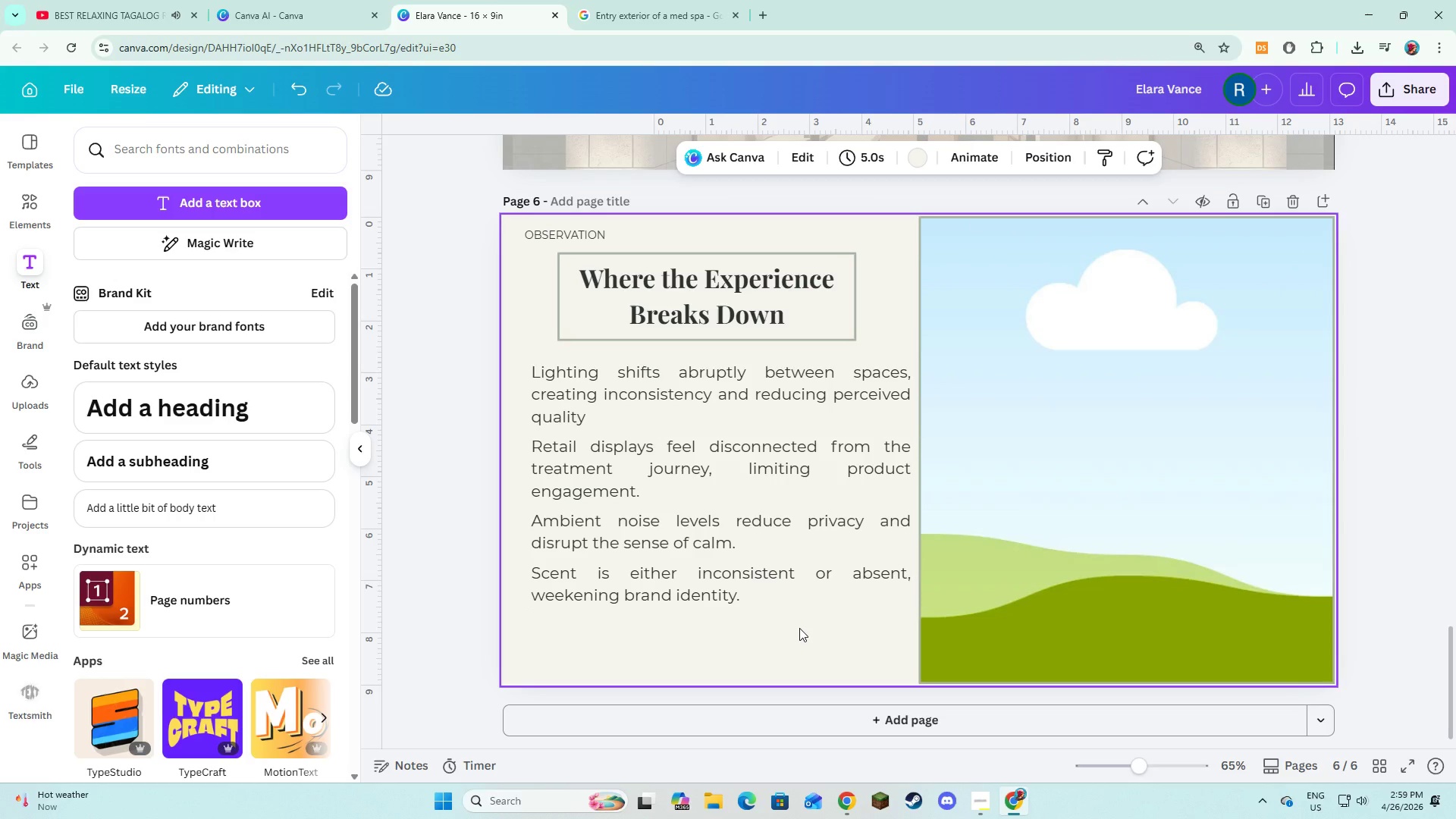 
left_click([1018, 315])
 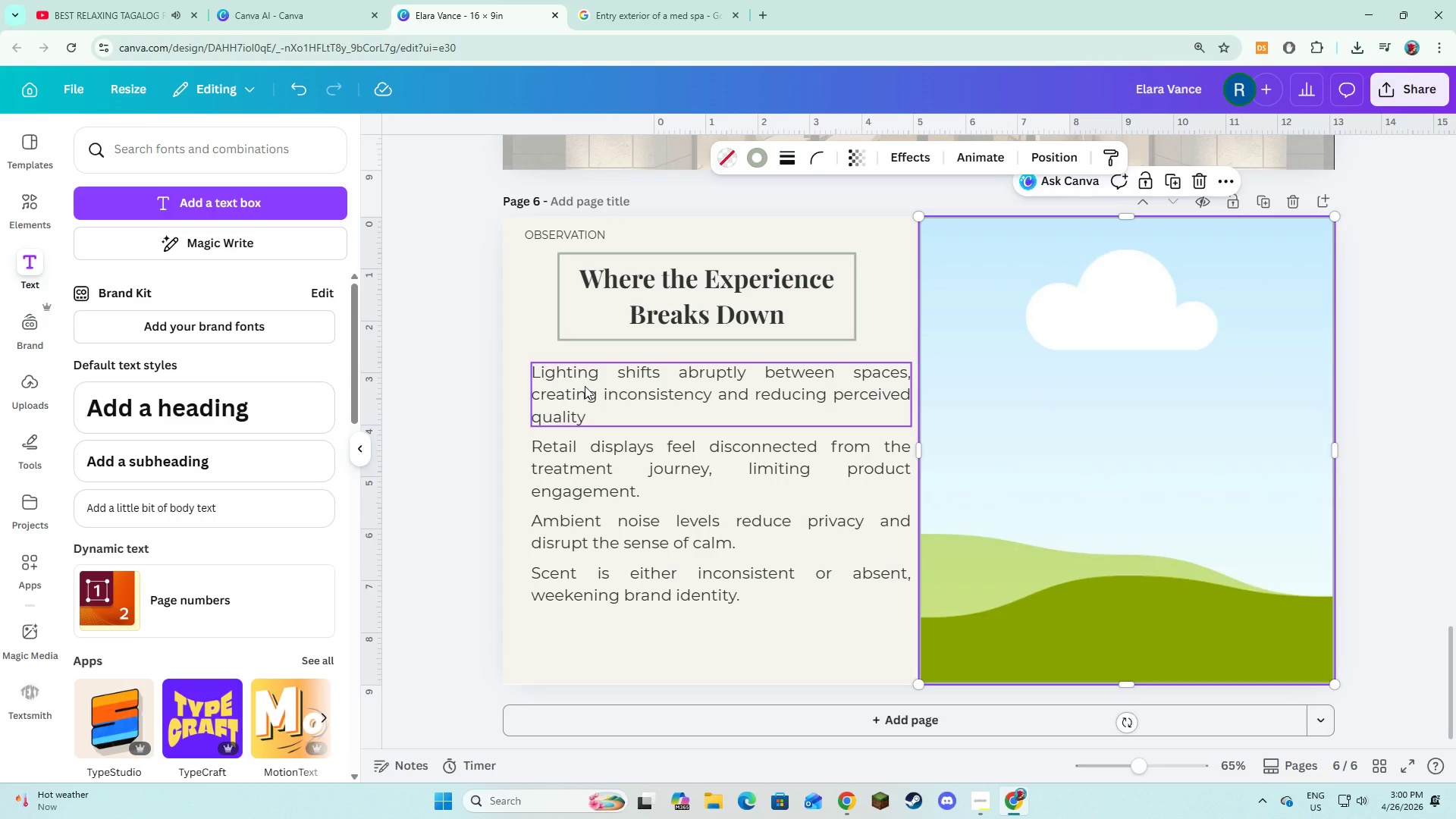 
left_click([585, 386])
 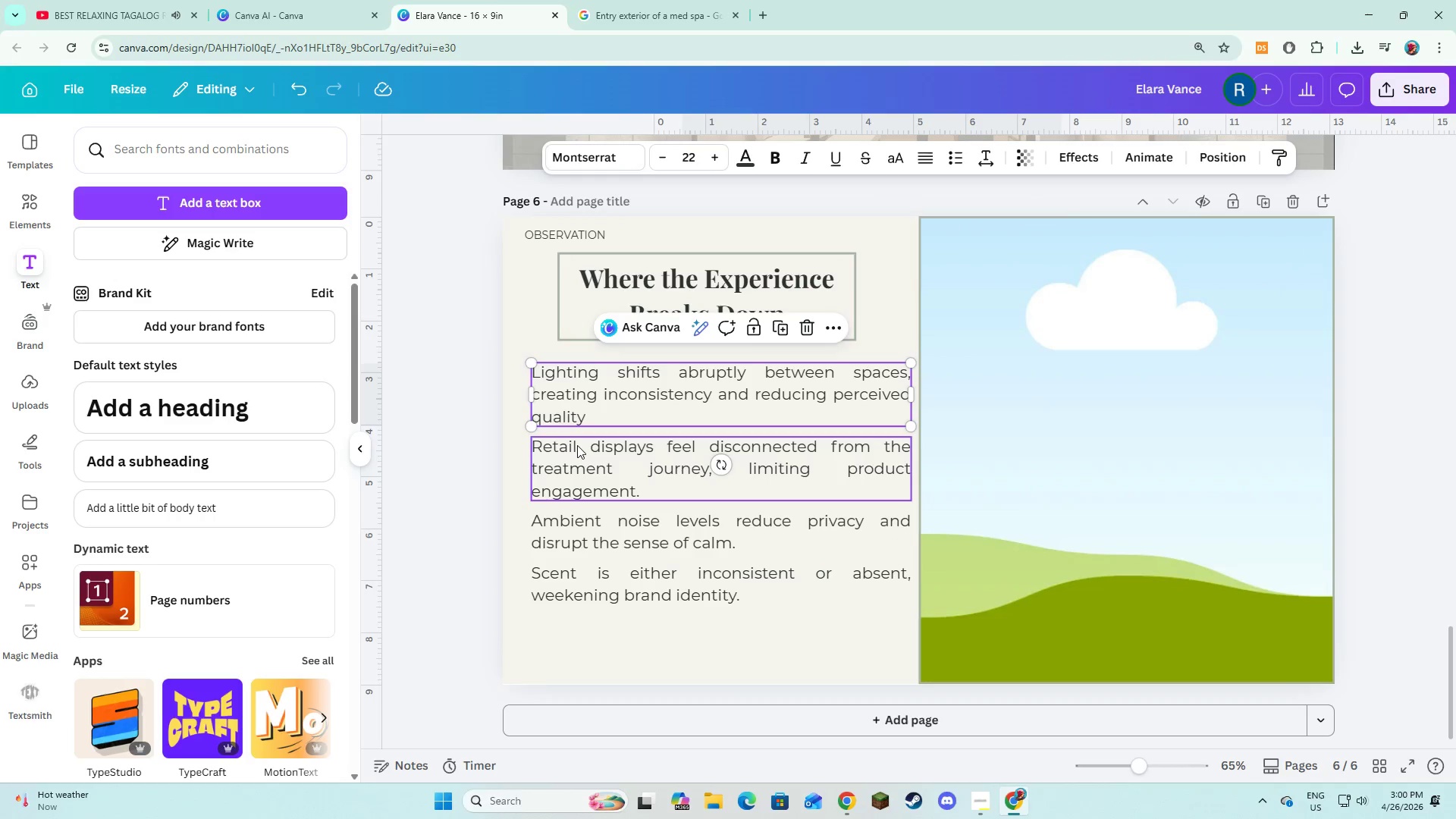 
hold_key(key=ShiftLeft, duration=1.53)
double_click([581, 516])
 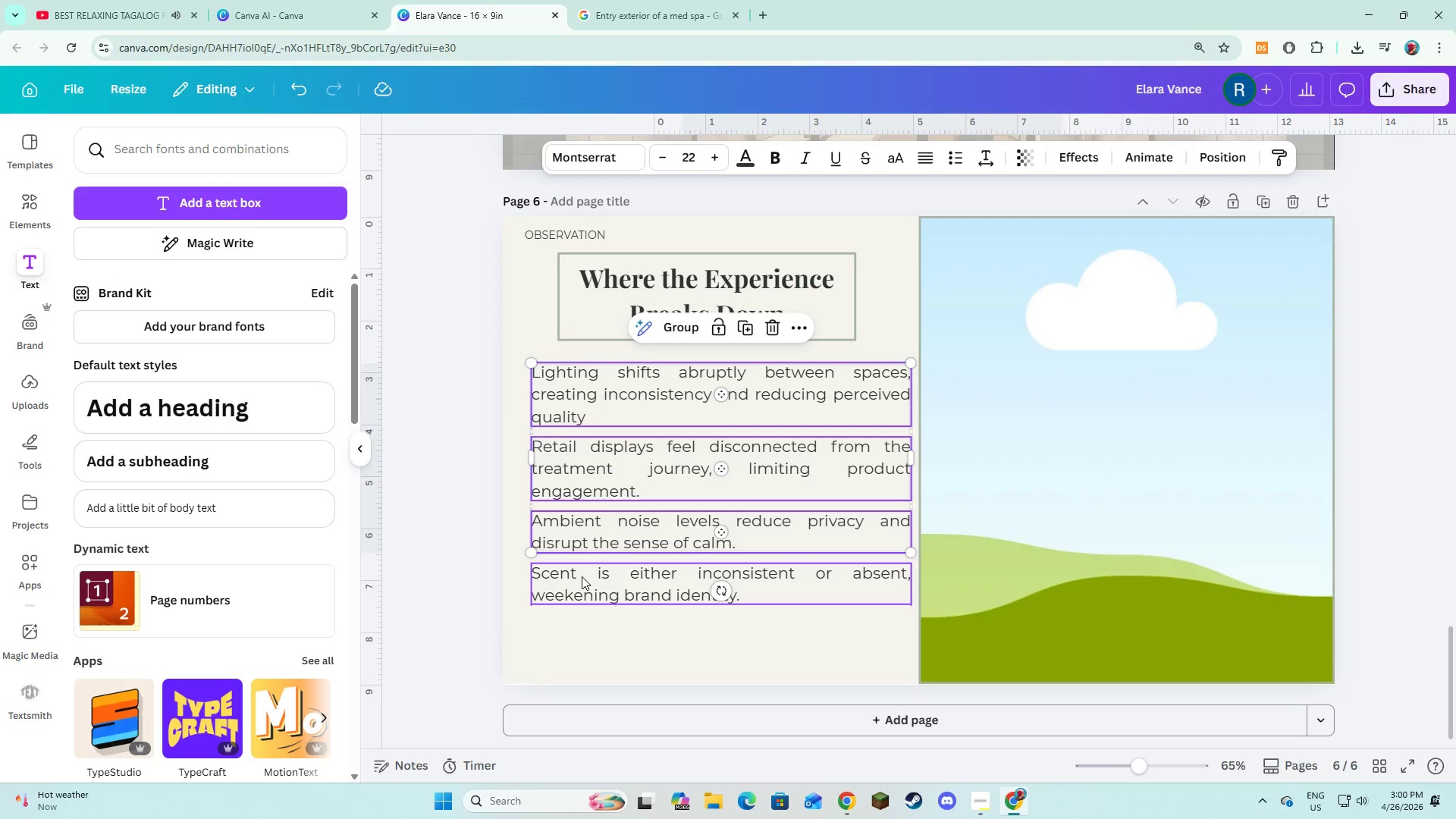 
triple_click([582, 576])
 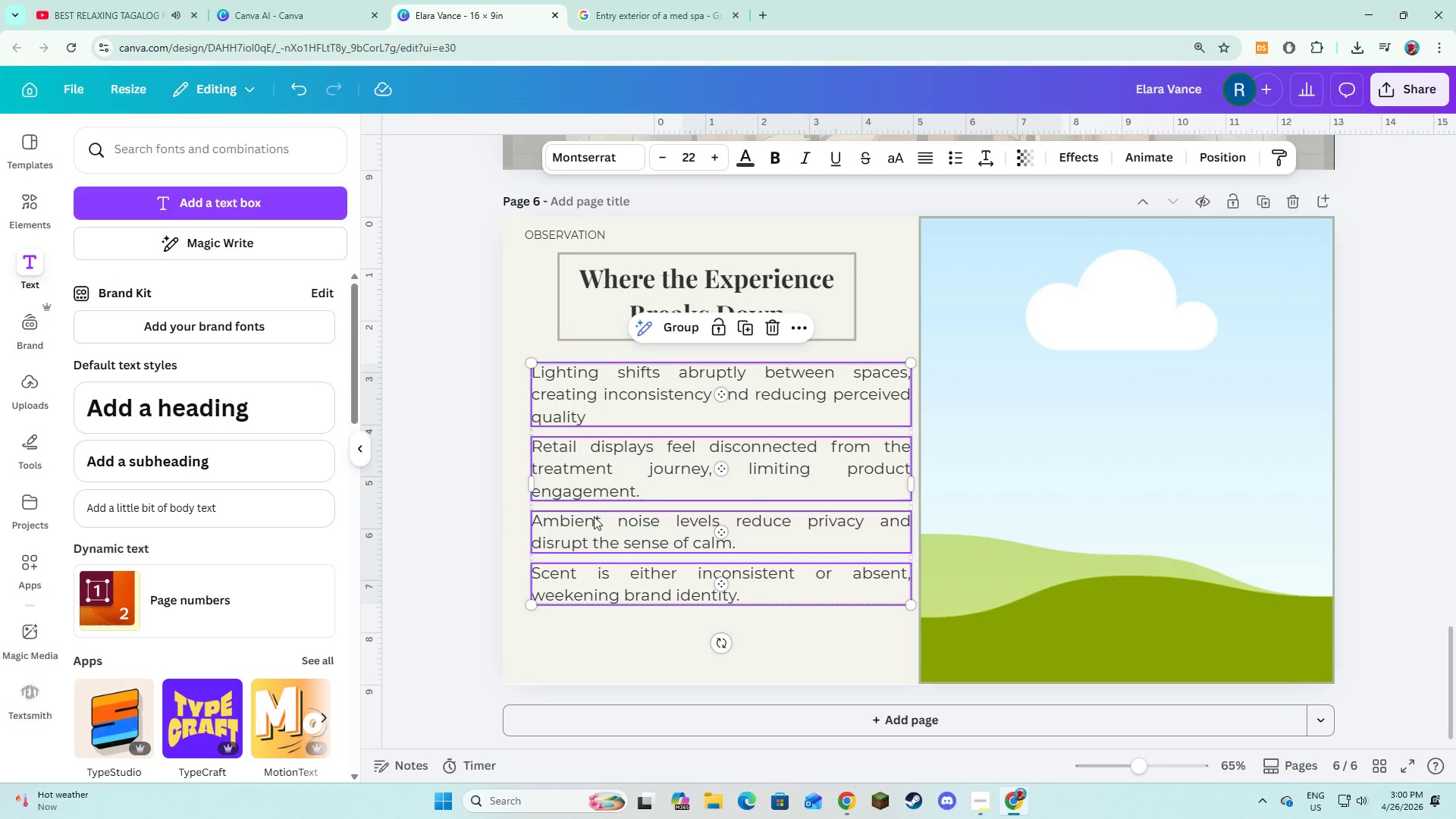 
left_click_drag(start_coordinate=[594, 516], to_coordinate=[585, 536])
 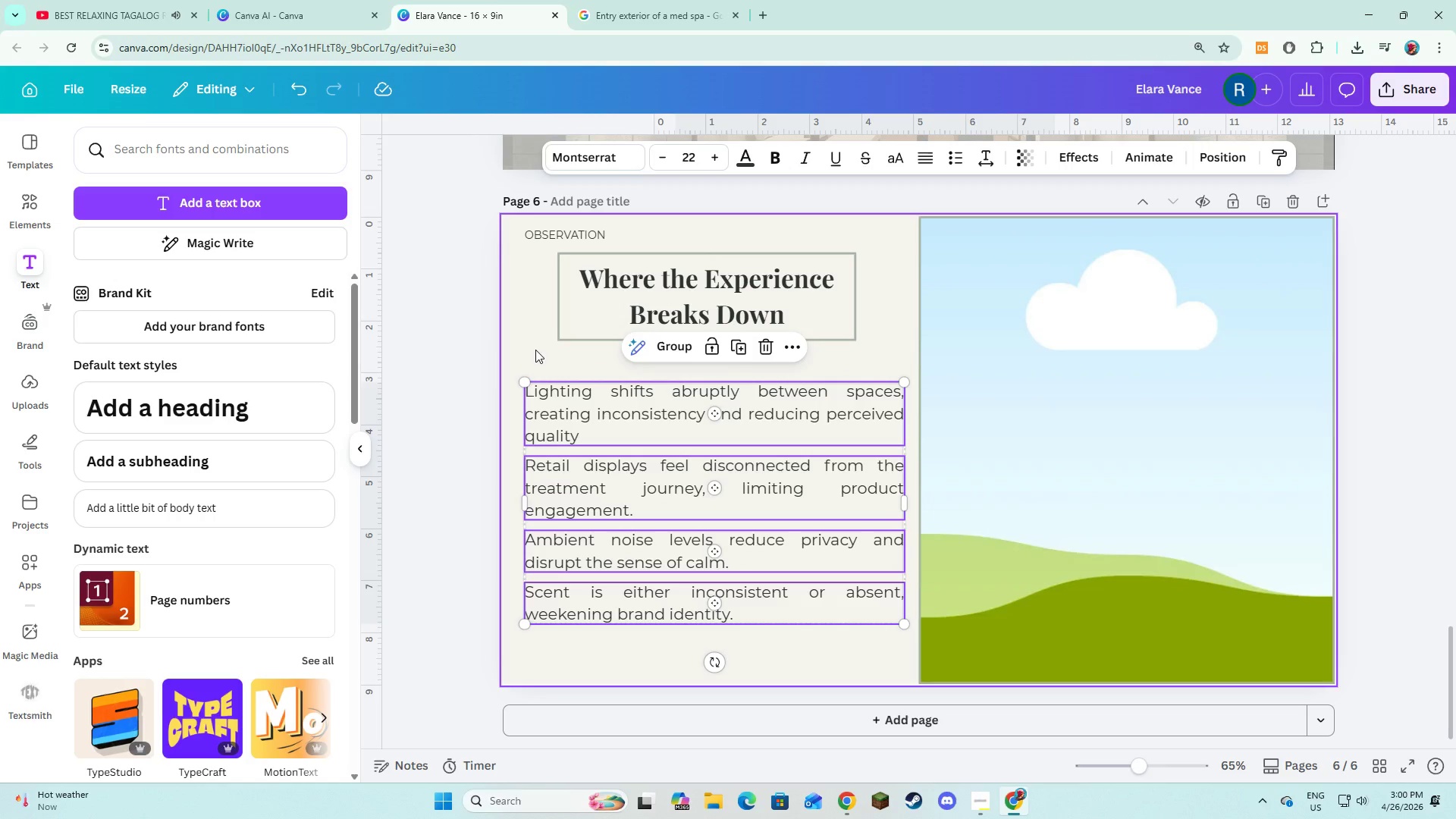 
left_click_drag(start_coordinate=[535, 350], to_coordinate=[535, 346])
 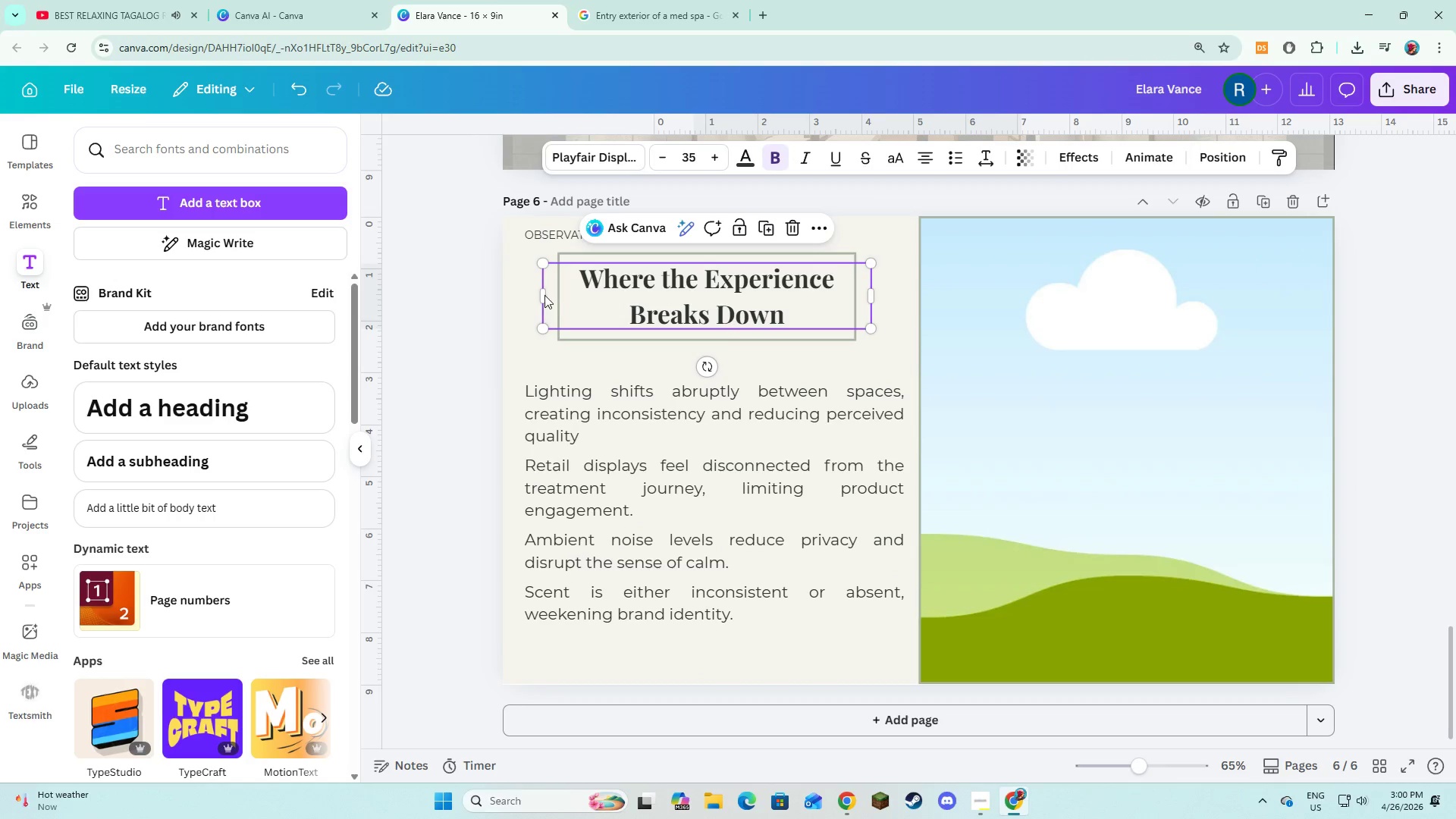 
left_click_drag(start_coordinate=[541, 295], to_coordinate=[562, 305])
 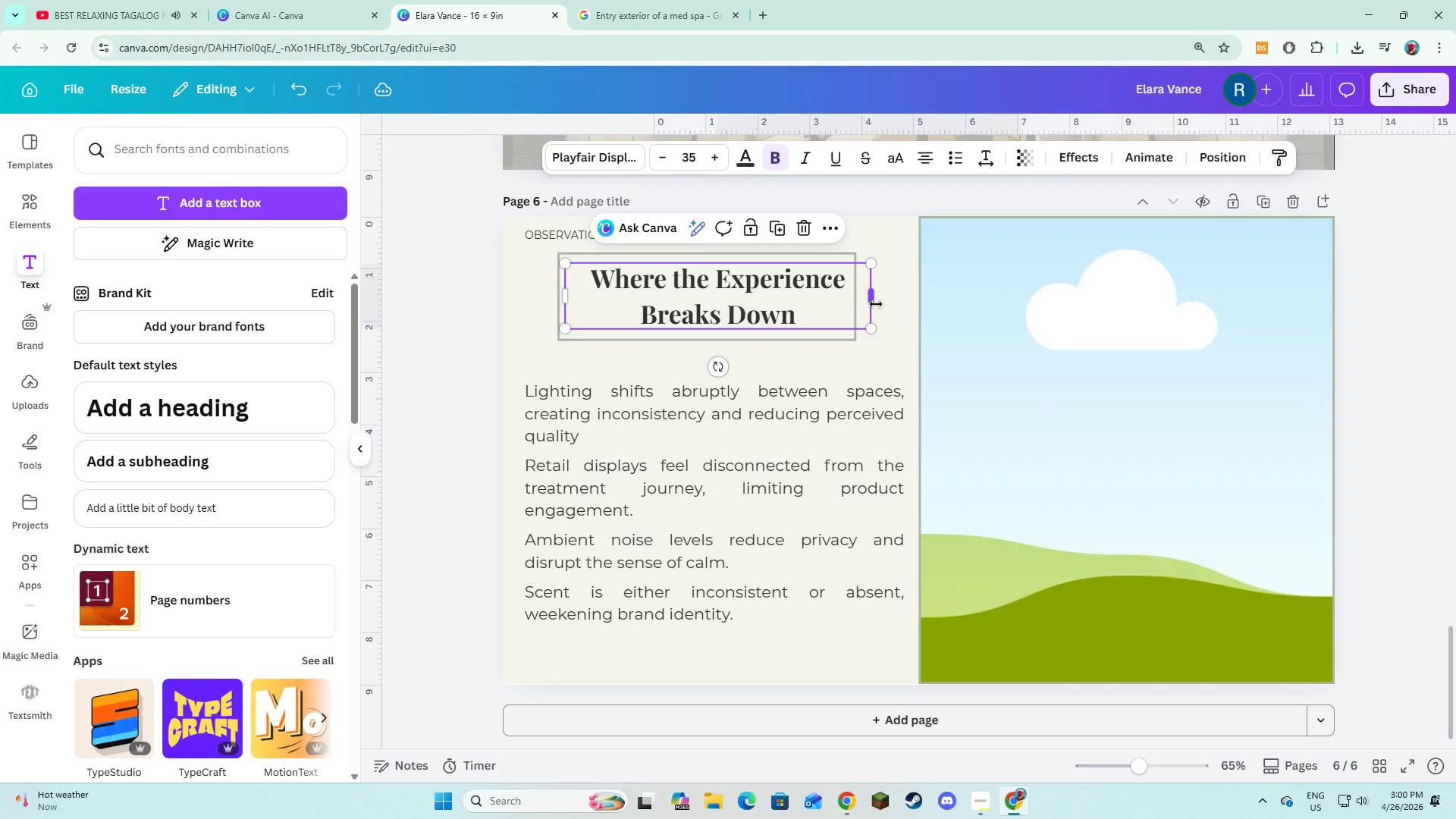 
left_click_drag(start_coordinate=[876, 304], to_coordinate=[855, 305])
 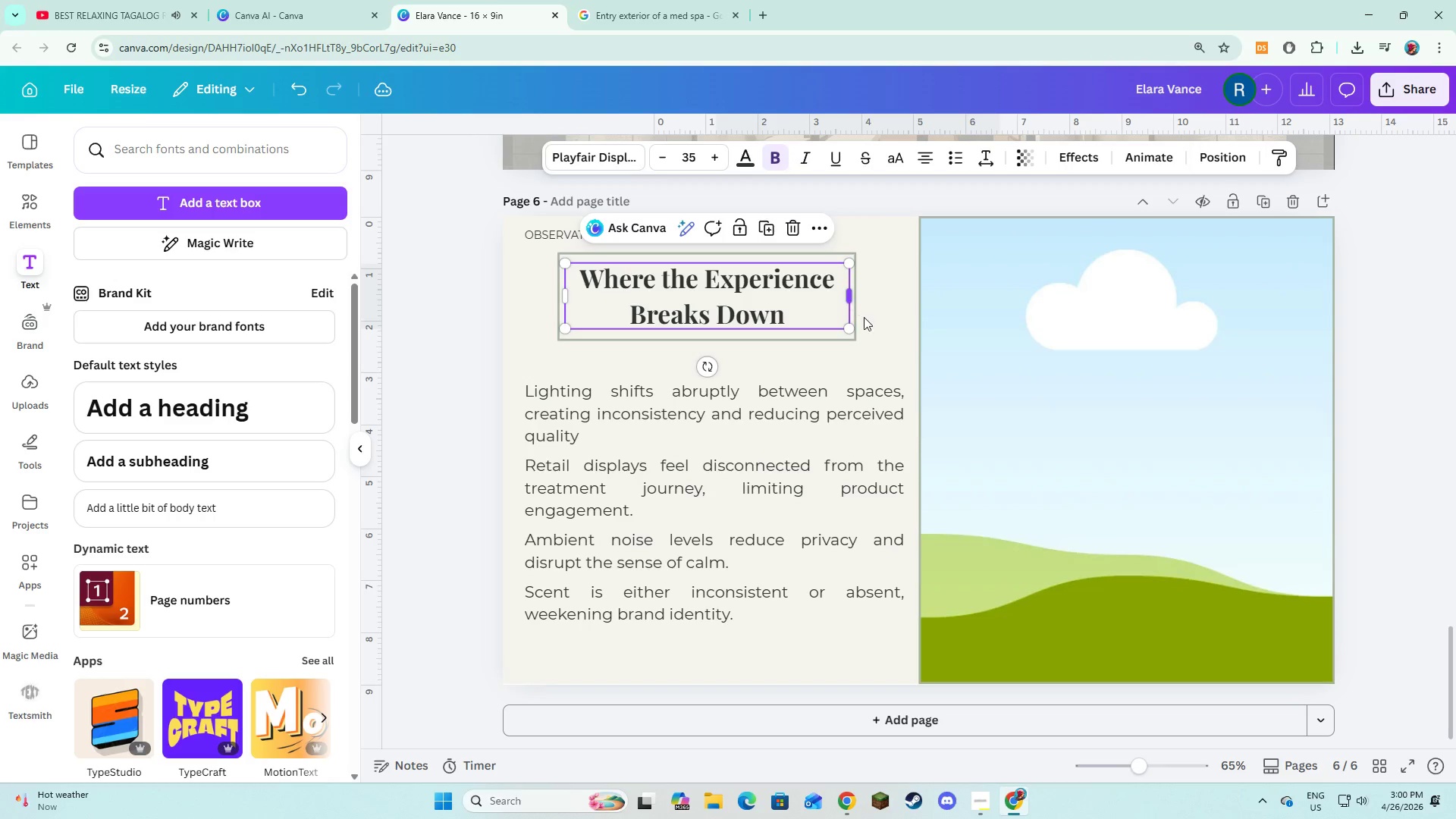 
left_click([864, 317])
 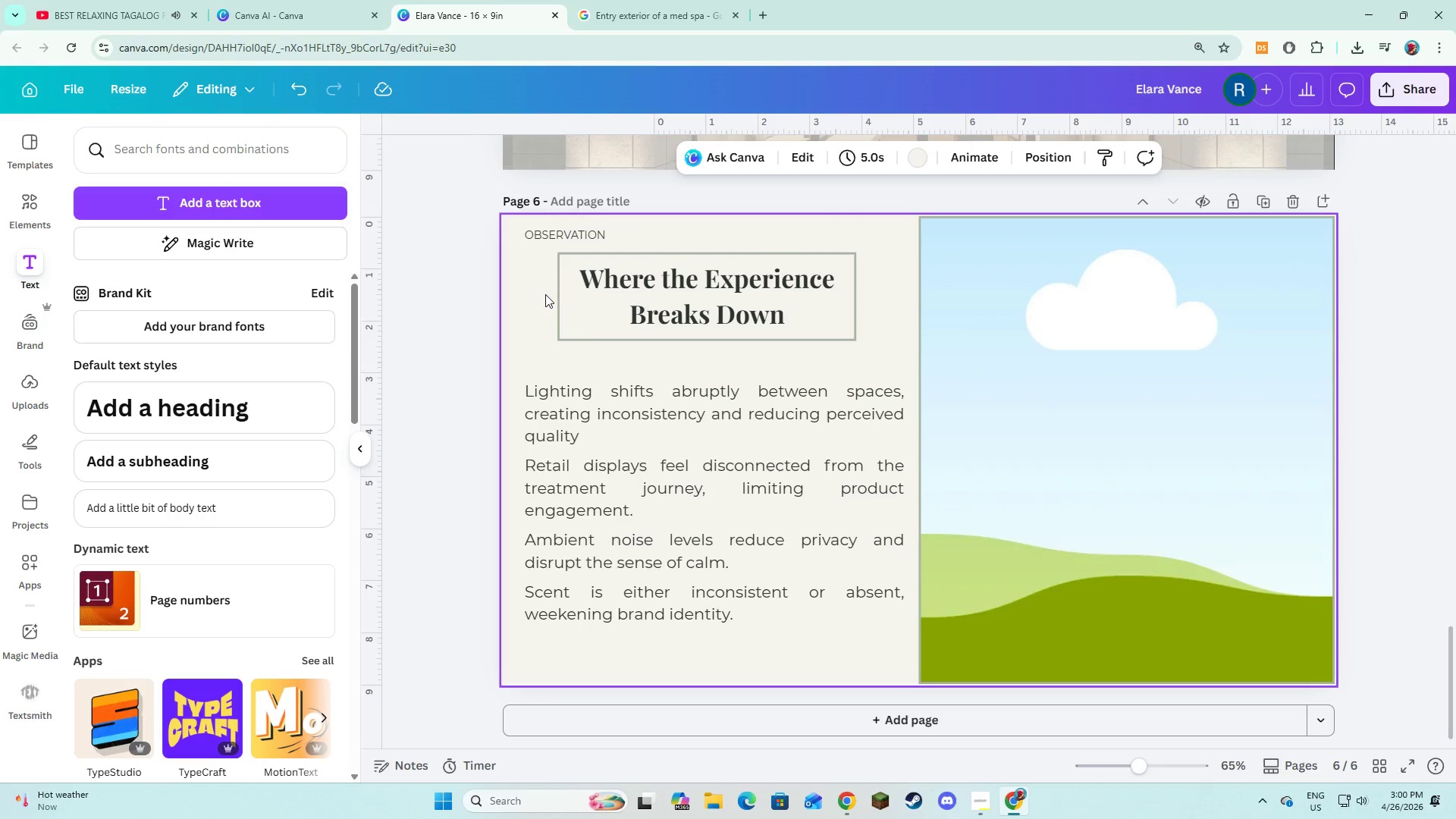 
left_click_drag(start_coordinate=[545, 294], to_coordinate=[563, 302])
 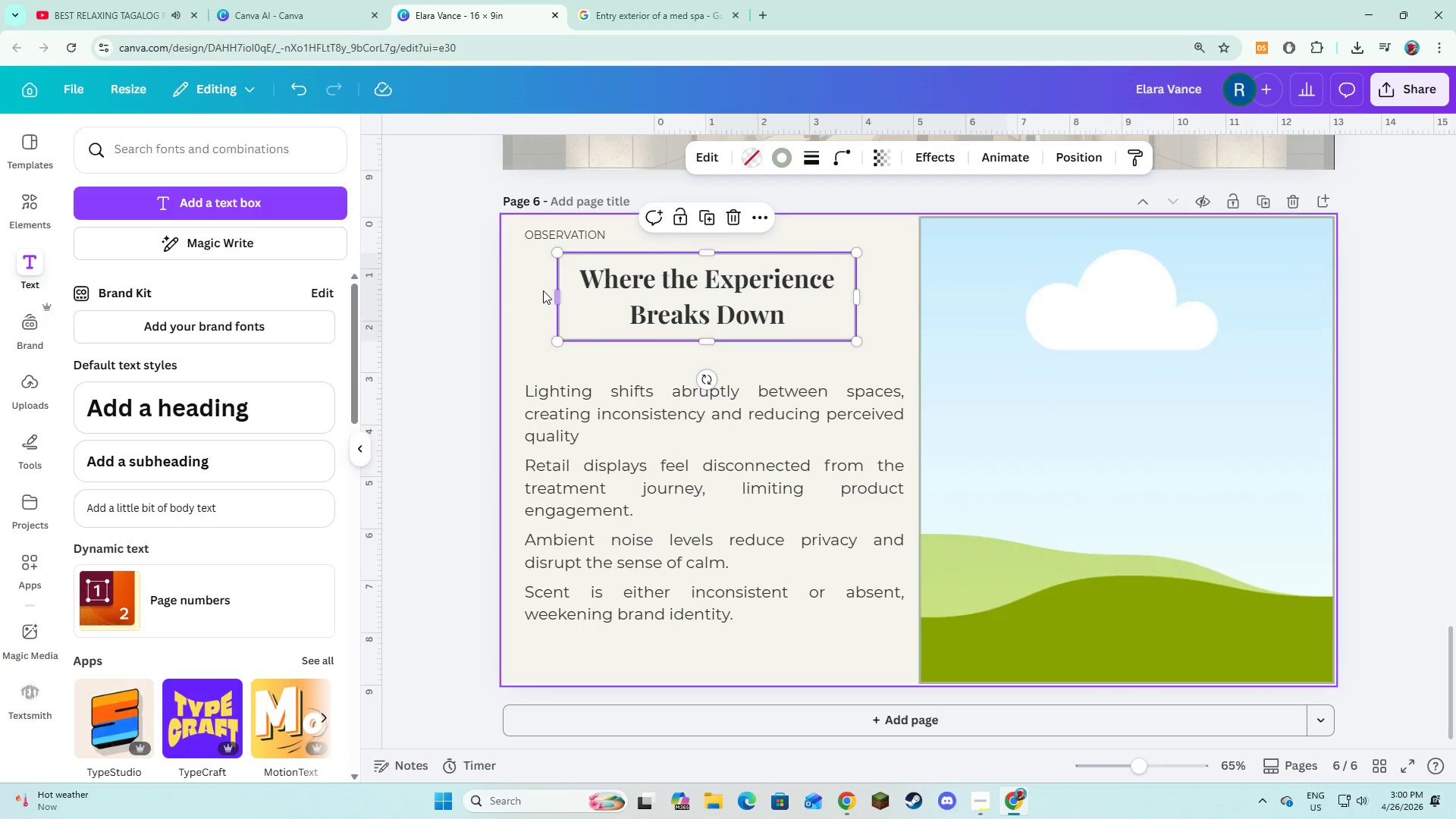 
left_click_drag(start_coordinate=[543, 290], to_coordinate=[592, 308])
 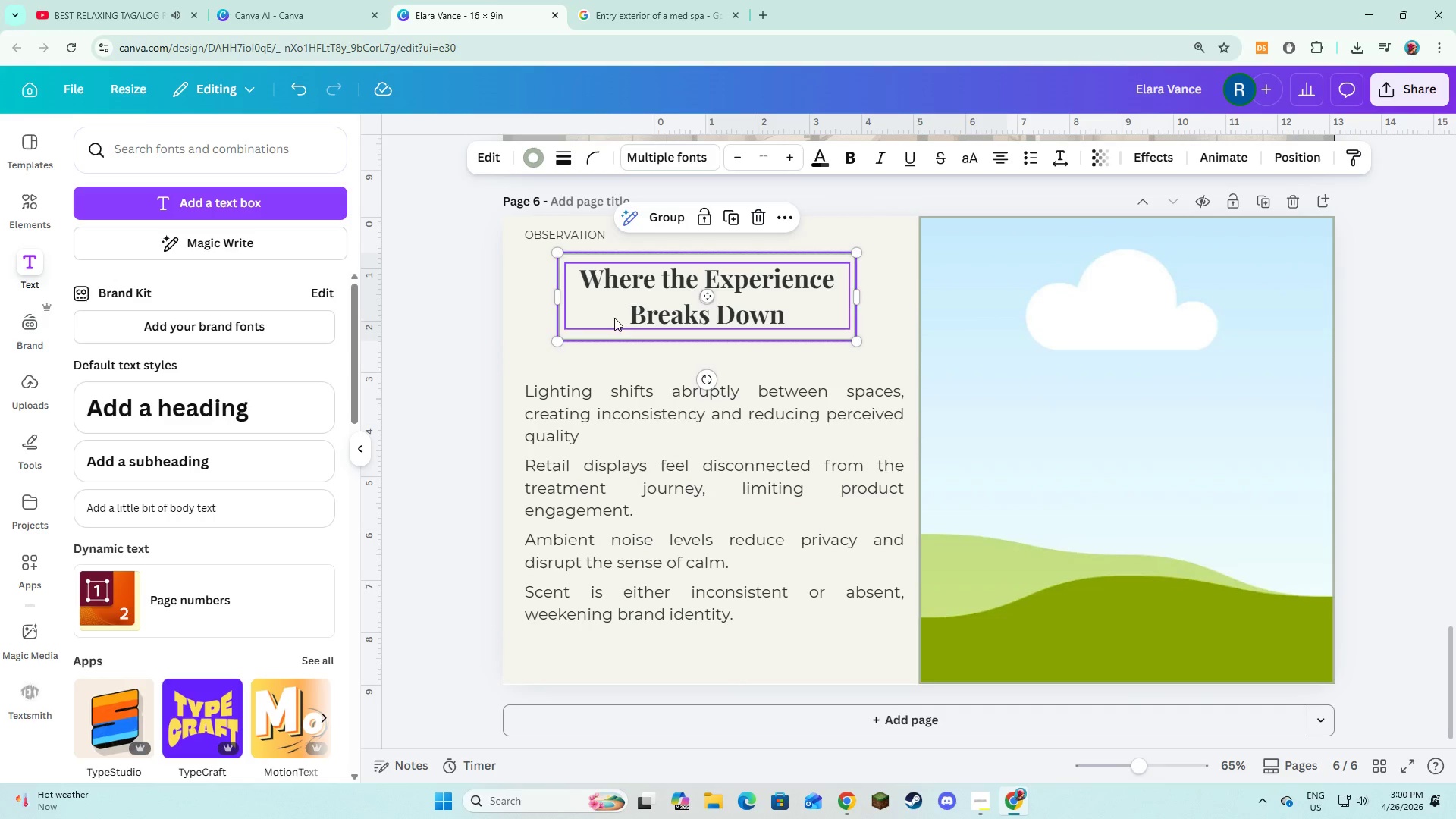 
left_click_drag(start_coordinate=[613, 314], to_coordinate=[619, 331])
 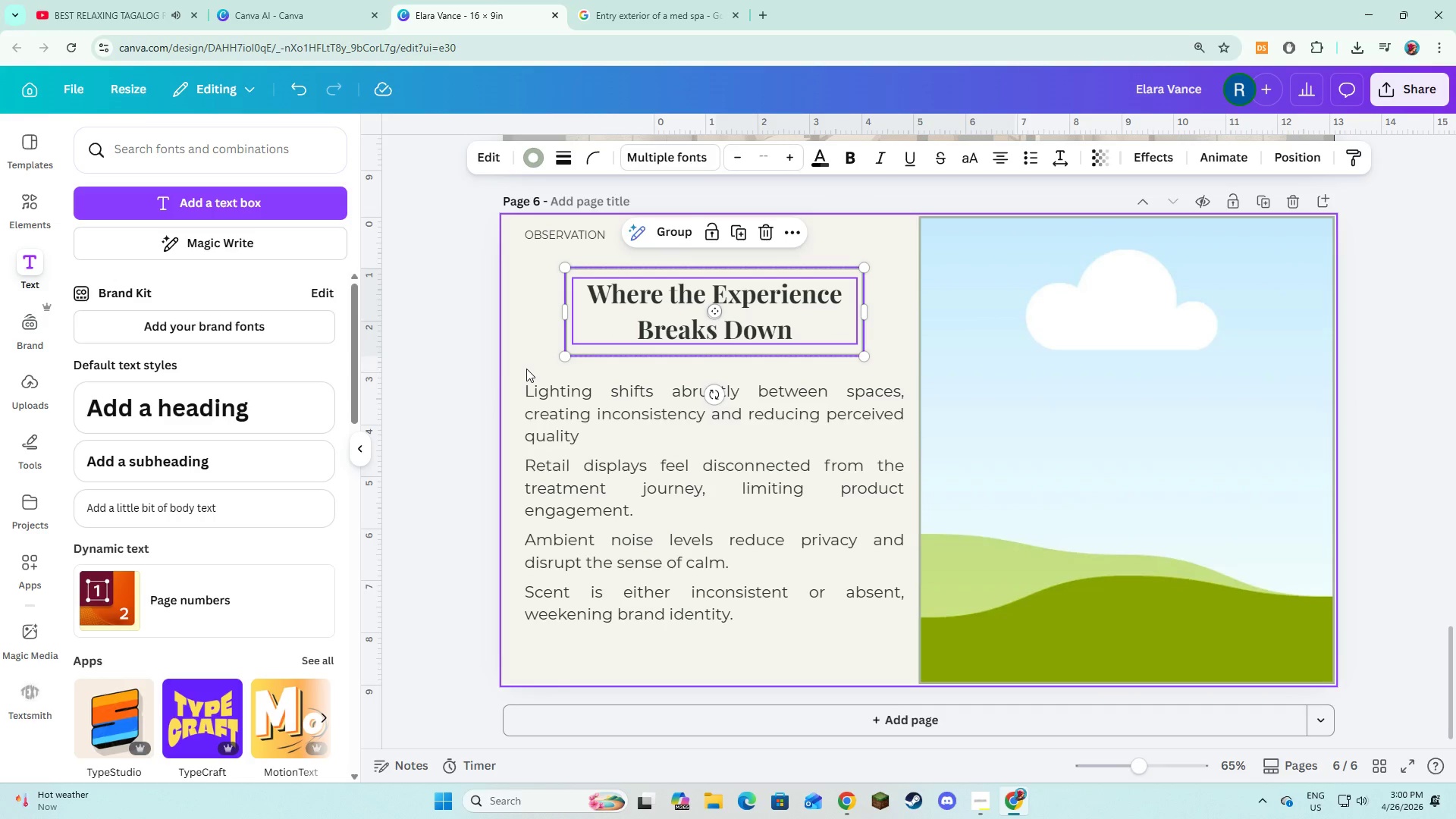 
left_click_drag(start_coordinate=[526, 369], to_coordinate=[689, 591])
 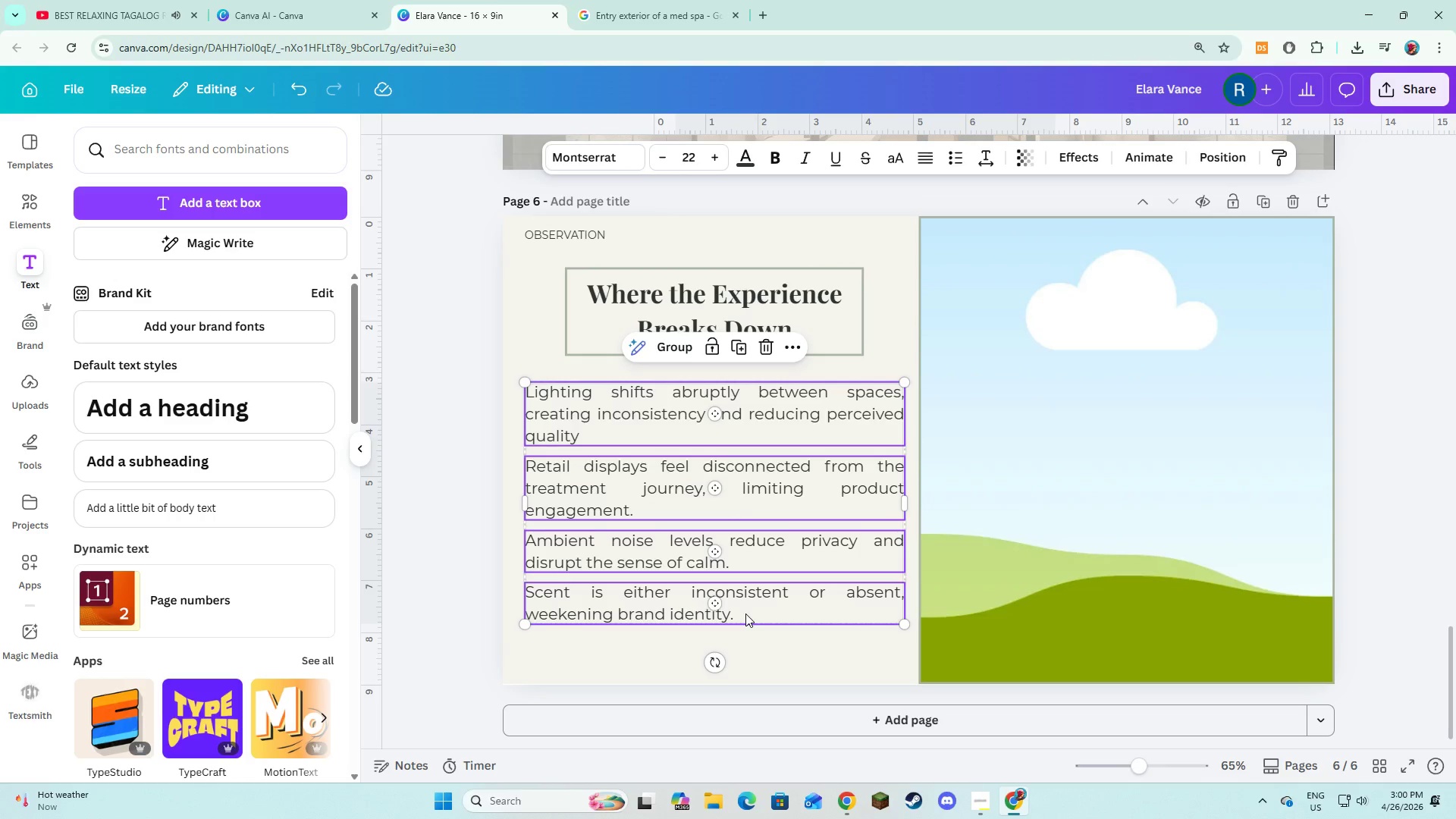 
left_click([447, 444])
 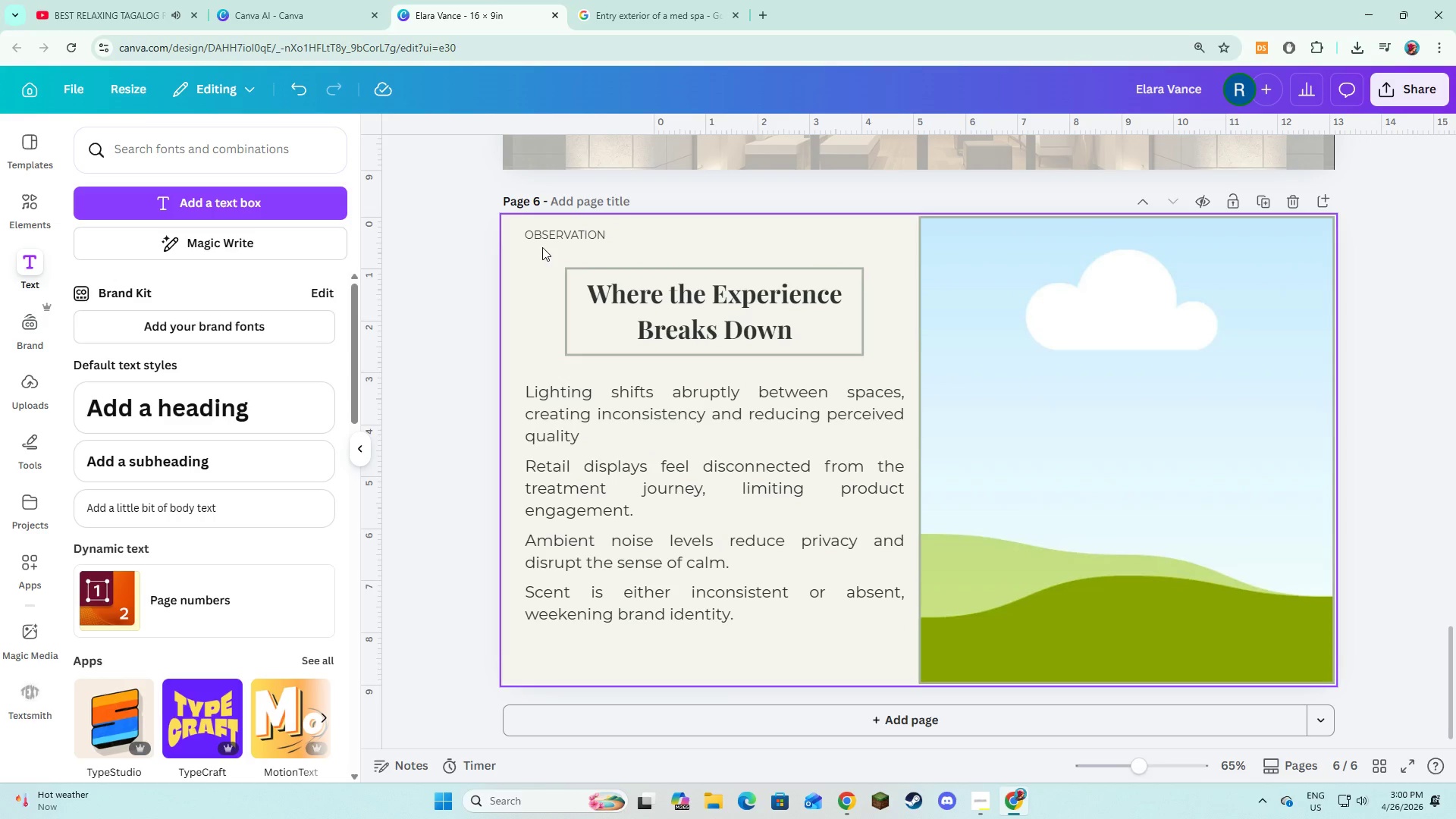 
left_click([549, 231])
 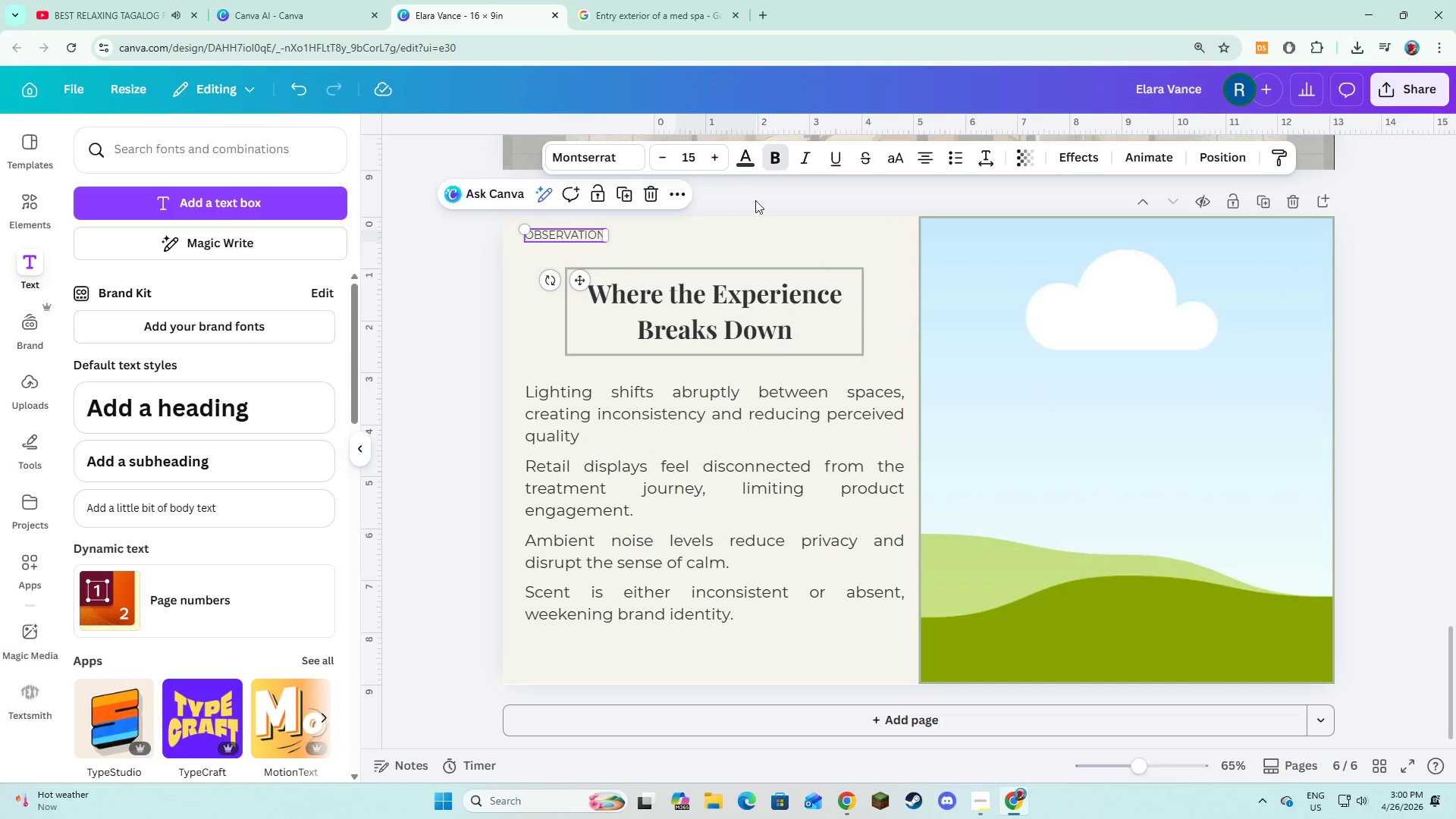 
double_click([738, 232])
 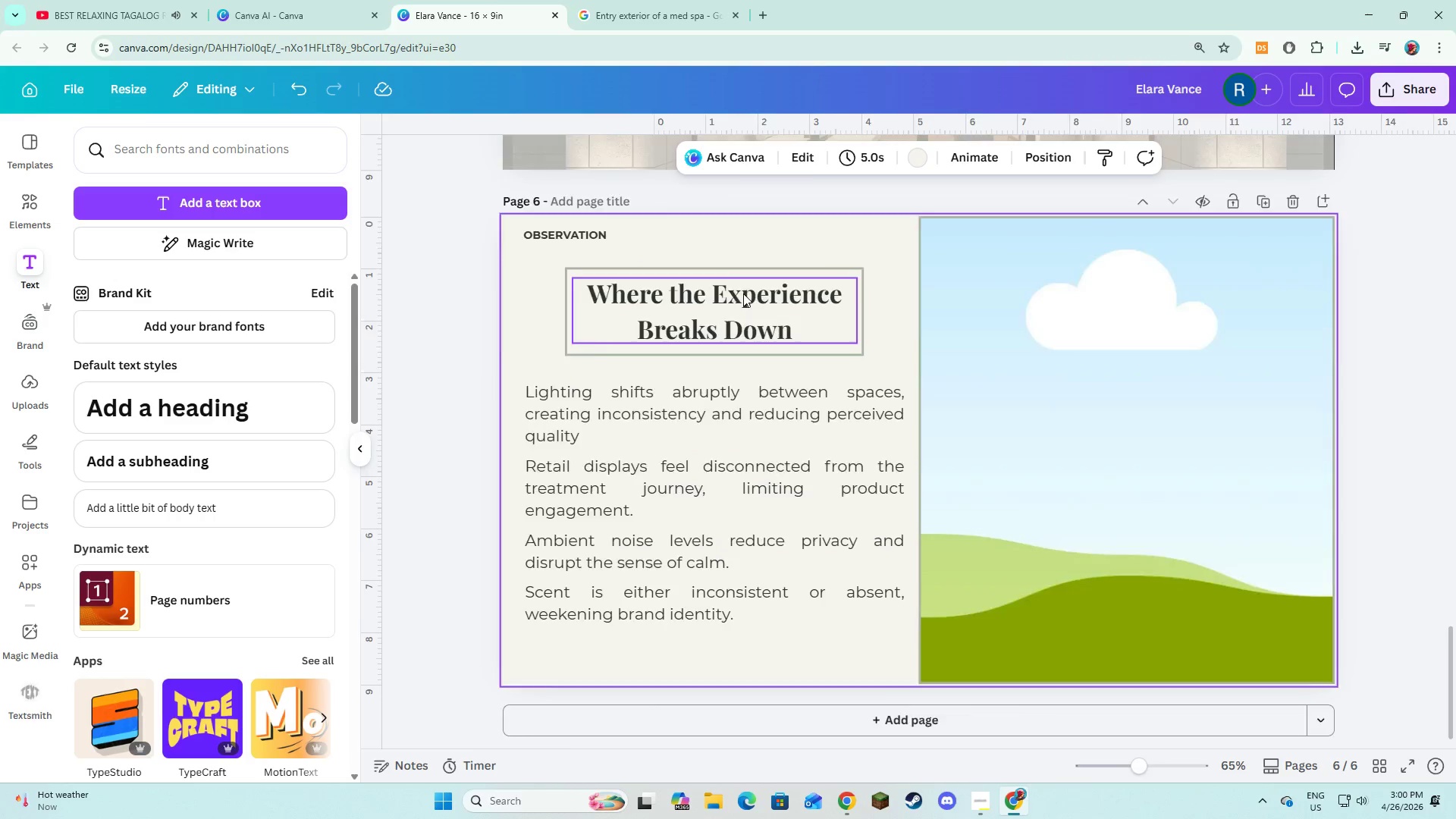 
scroll: coordinate [743, 293], scroll_direction: up, amount: 5.0
 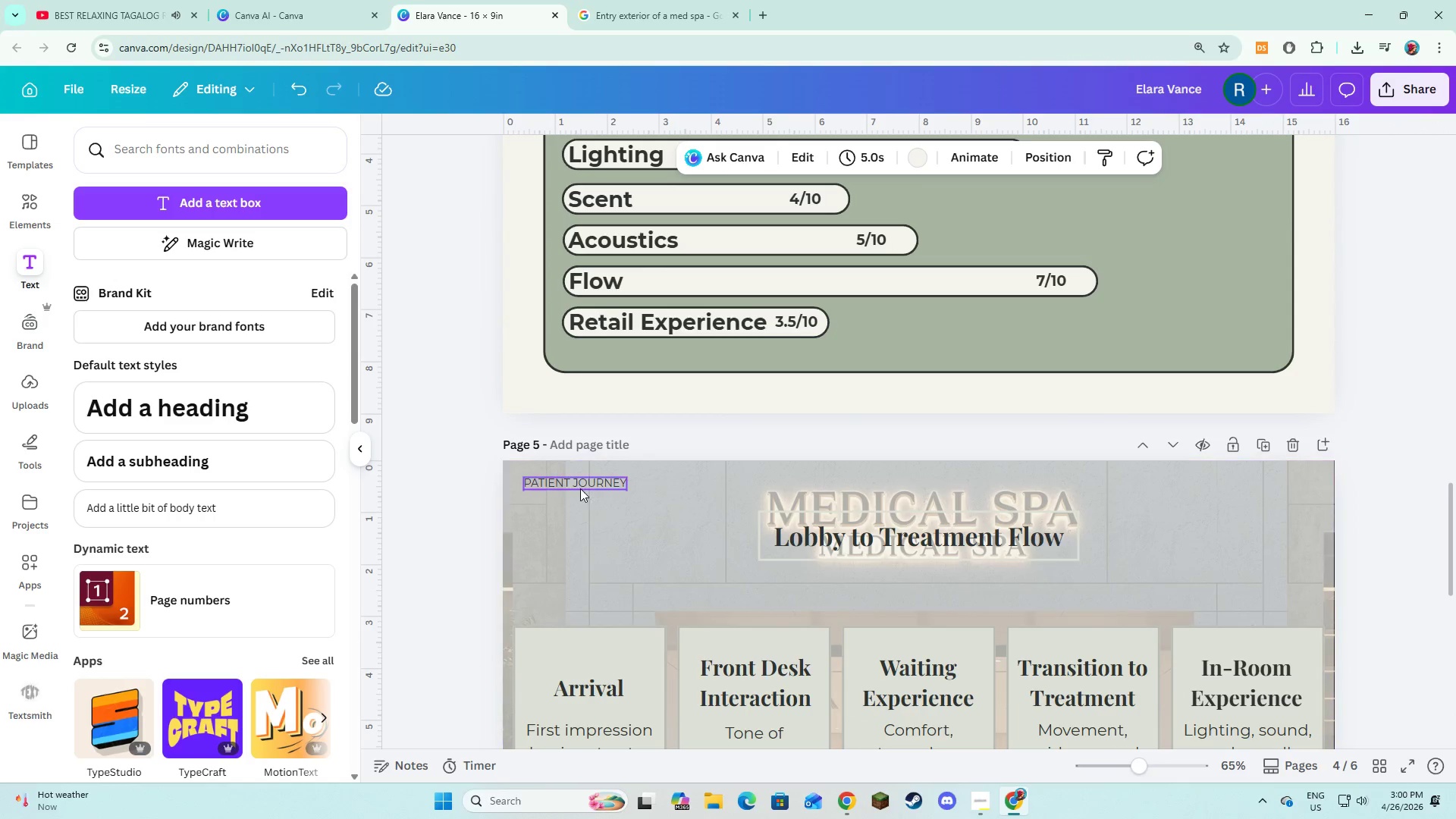 
left_click([580, 488])
 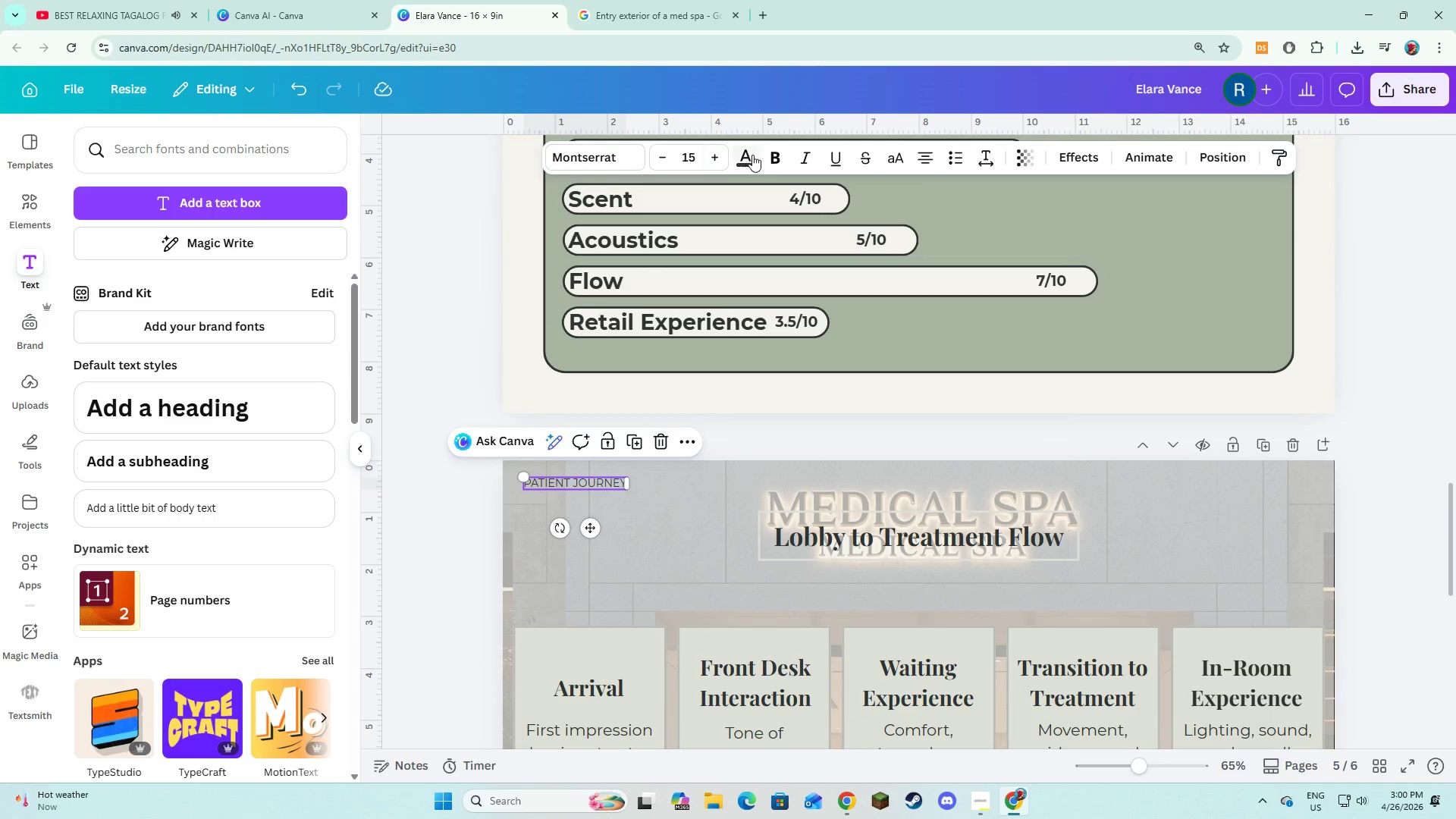 
left_click([767, 155])
 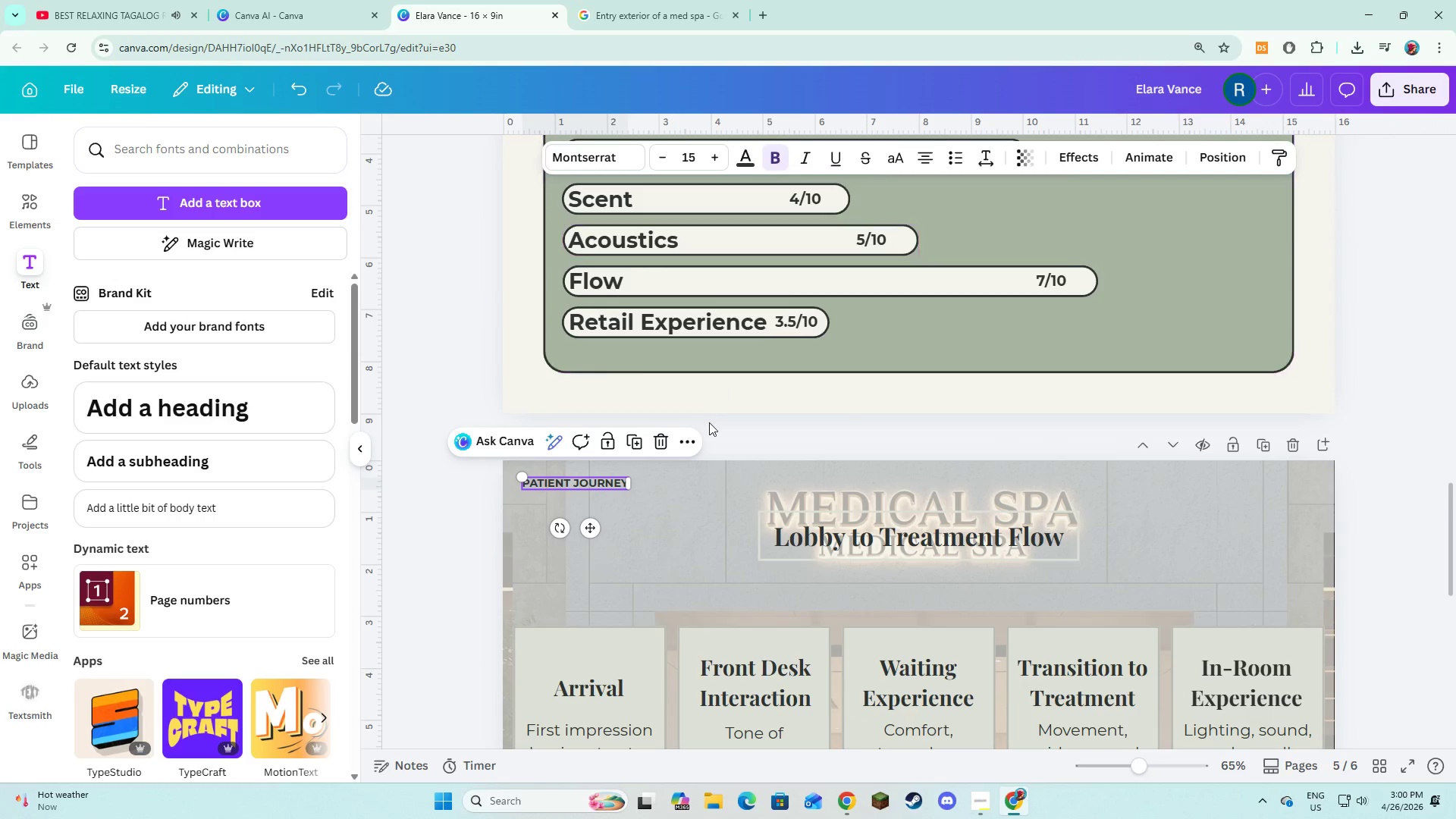 
scroll: coordinate [709, 423], scroll_direction: up, amount: 4.0
 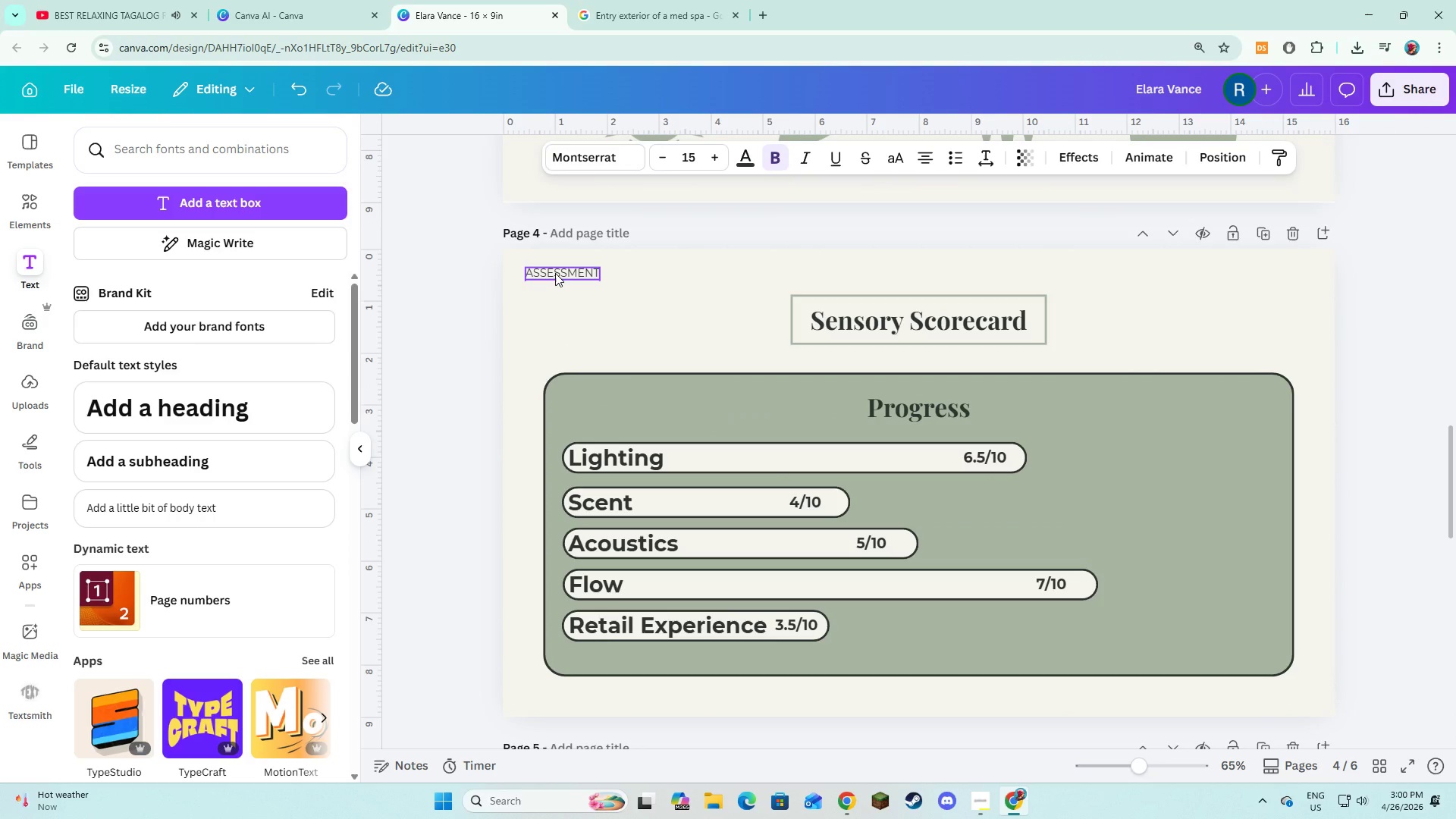 
left_click([555, 273])
 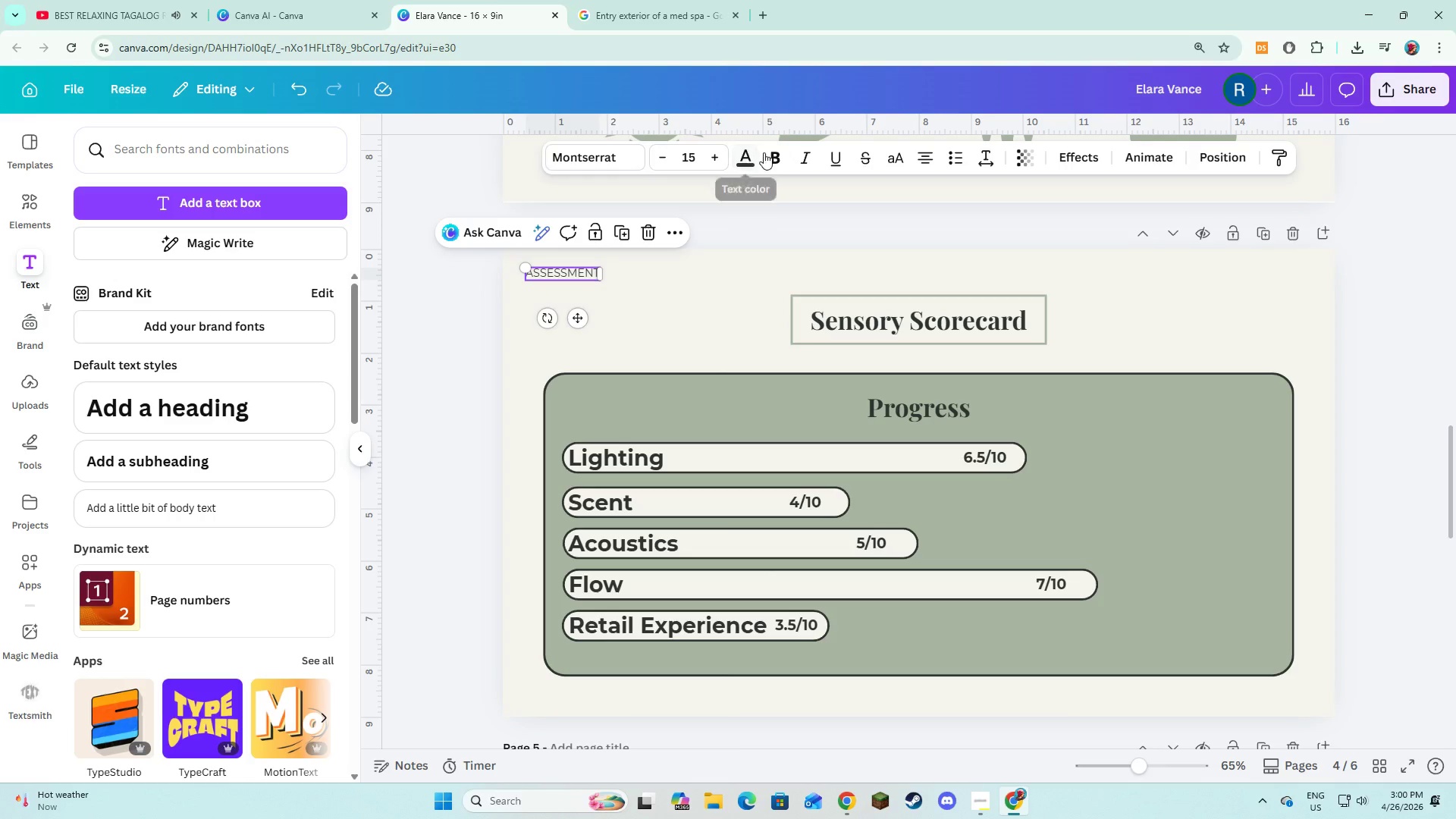 
left_click([765, 152])
 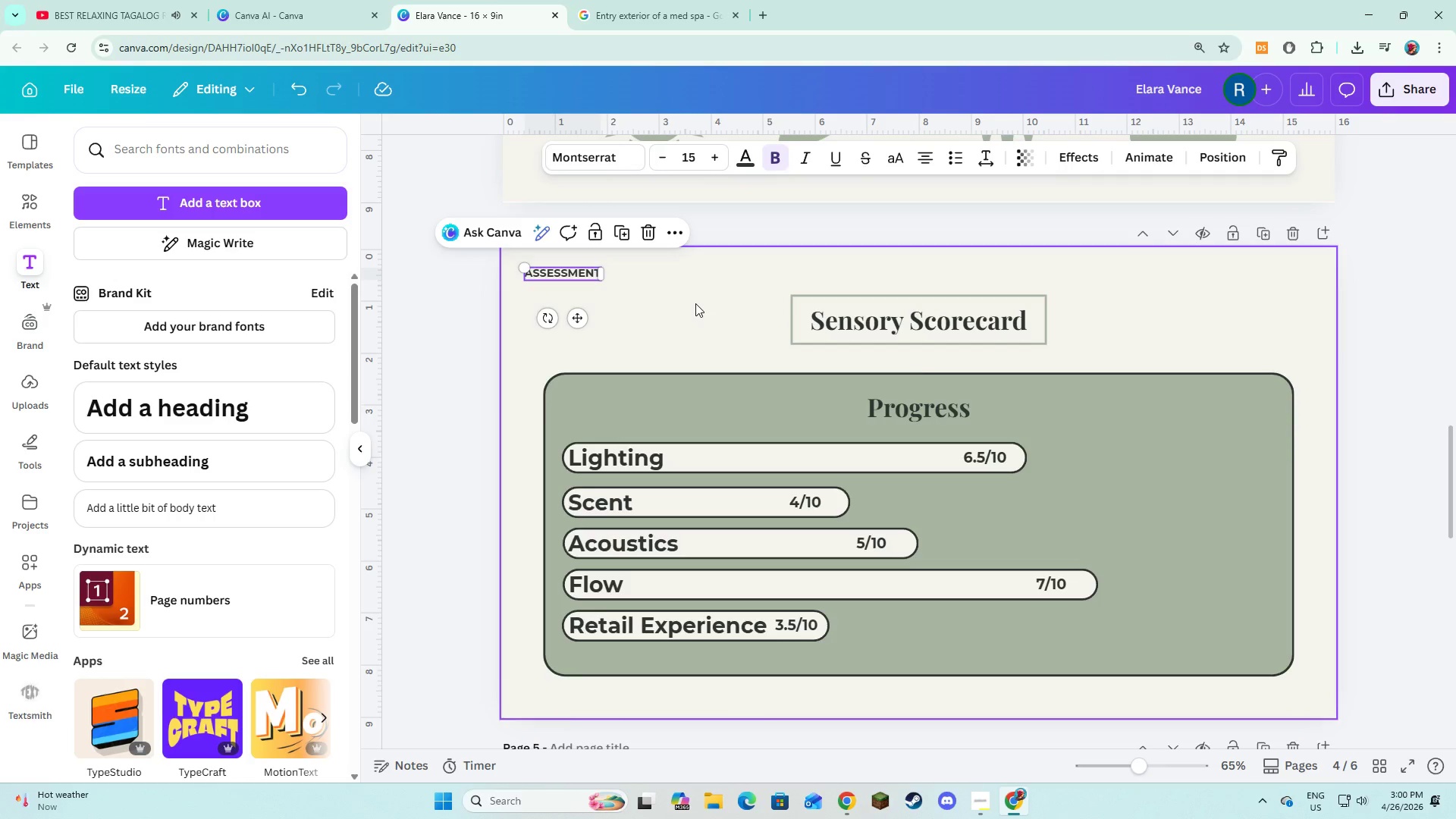 
scroll: coordinate [695, 303], scroll_direction: up, amount: 6.0
 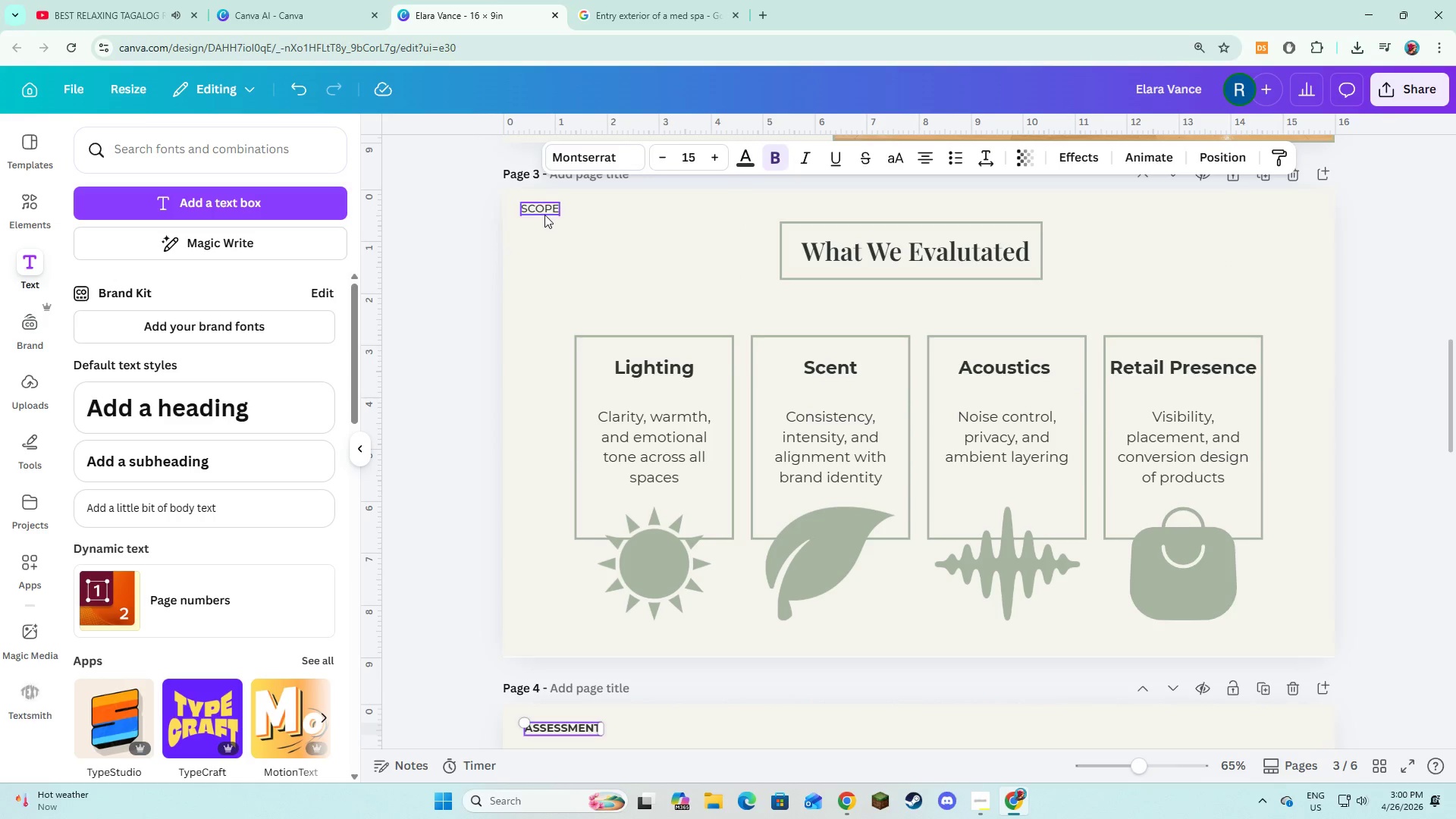 
left_click([544, 215])
 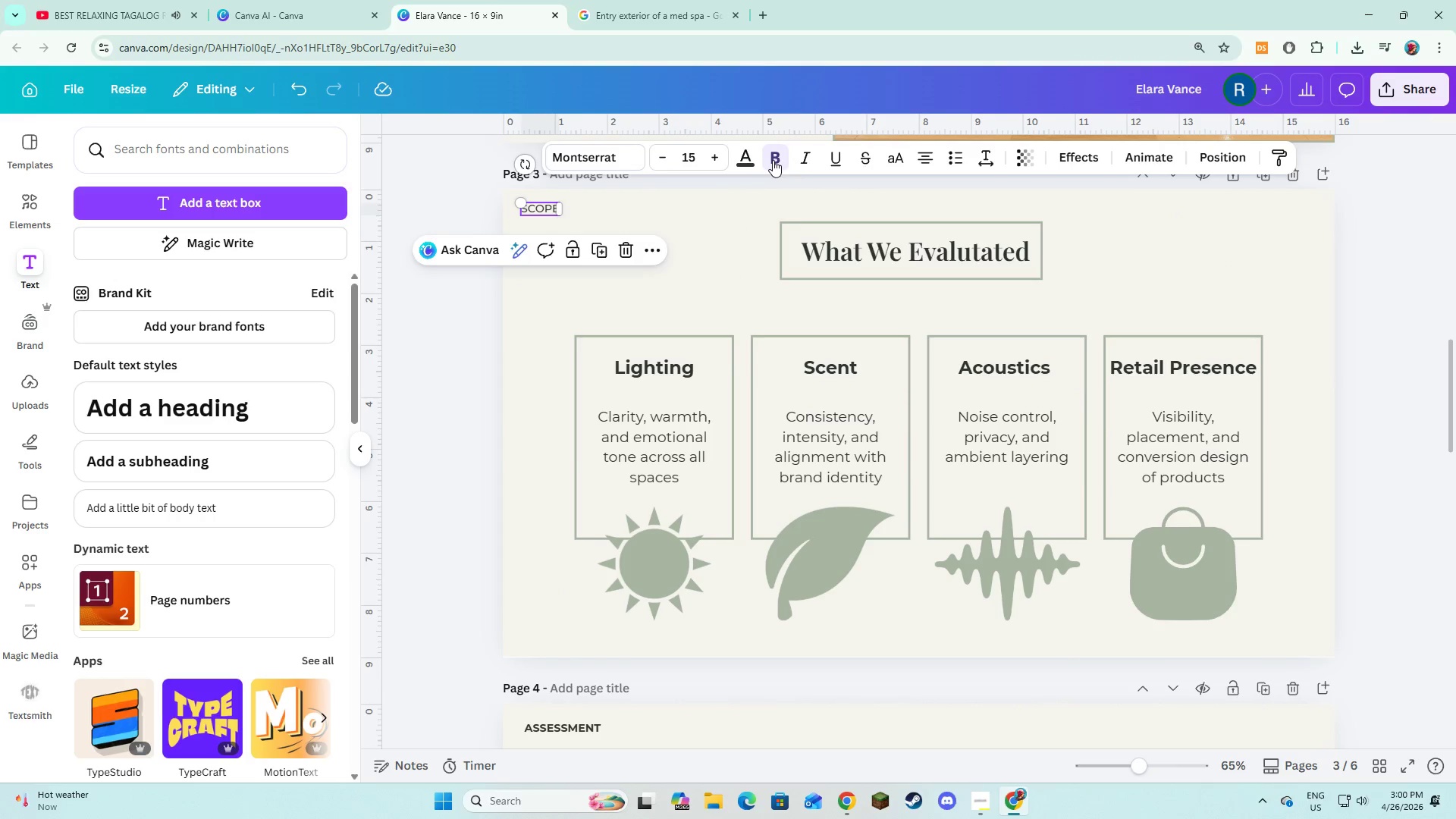 
left_click([774, 159])
 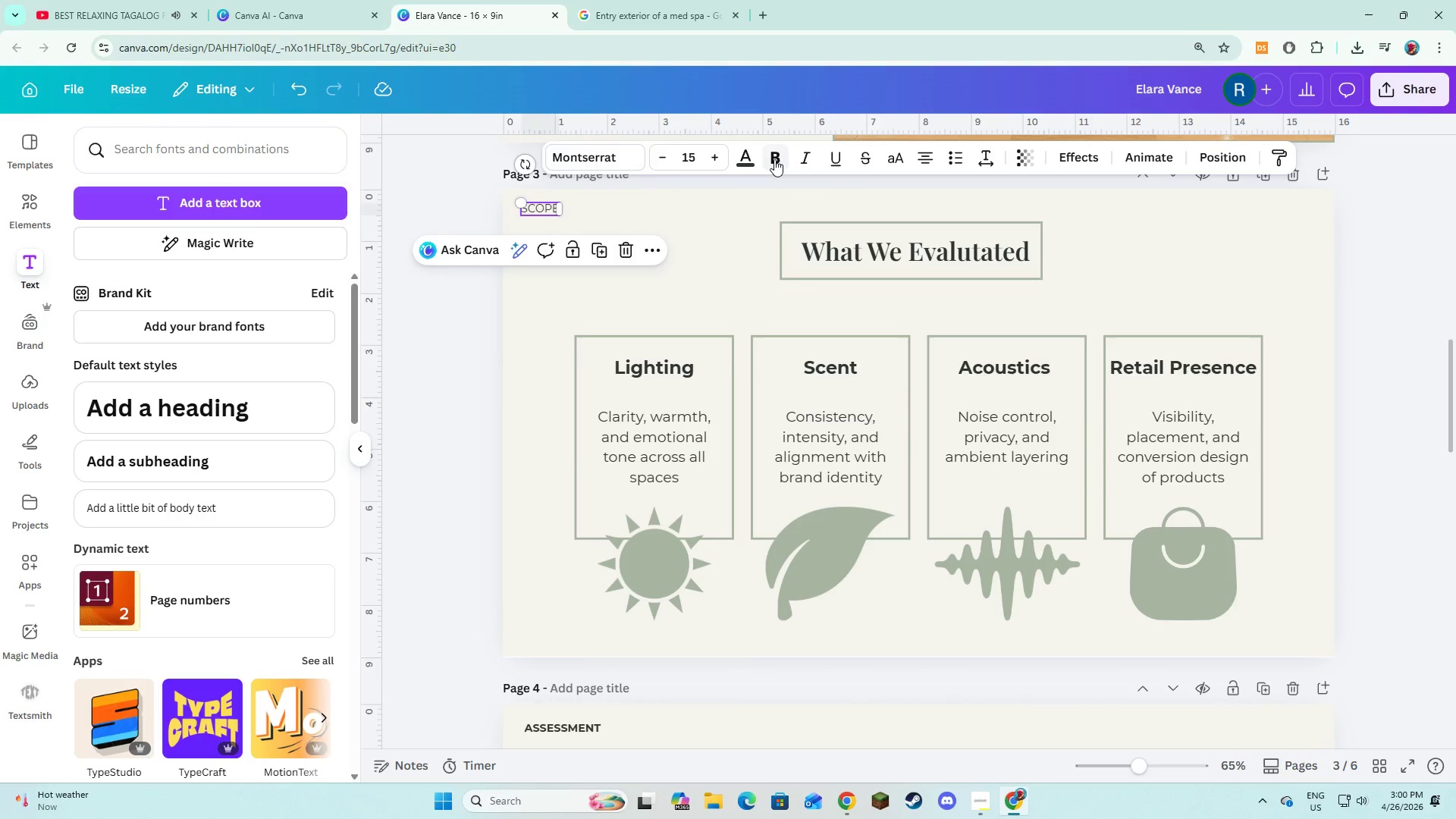 
left_click([774, 159])
 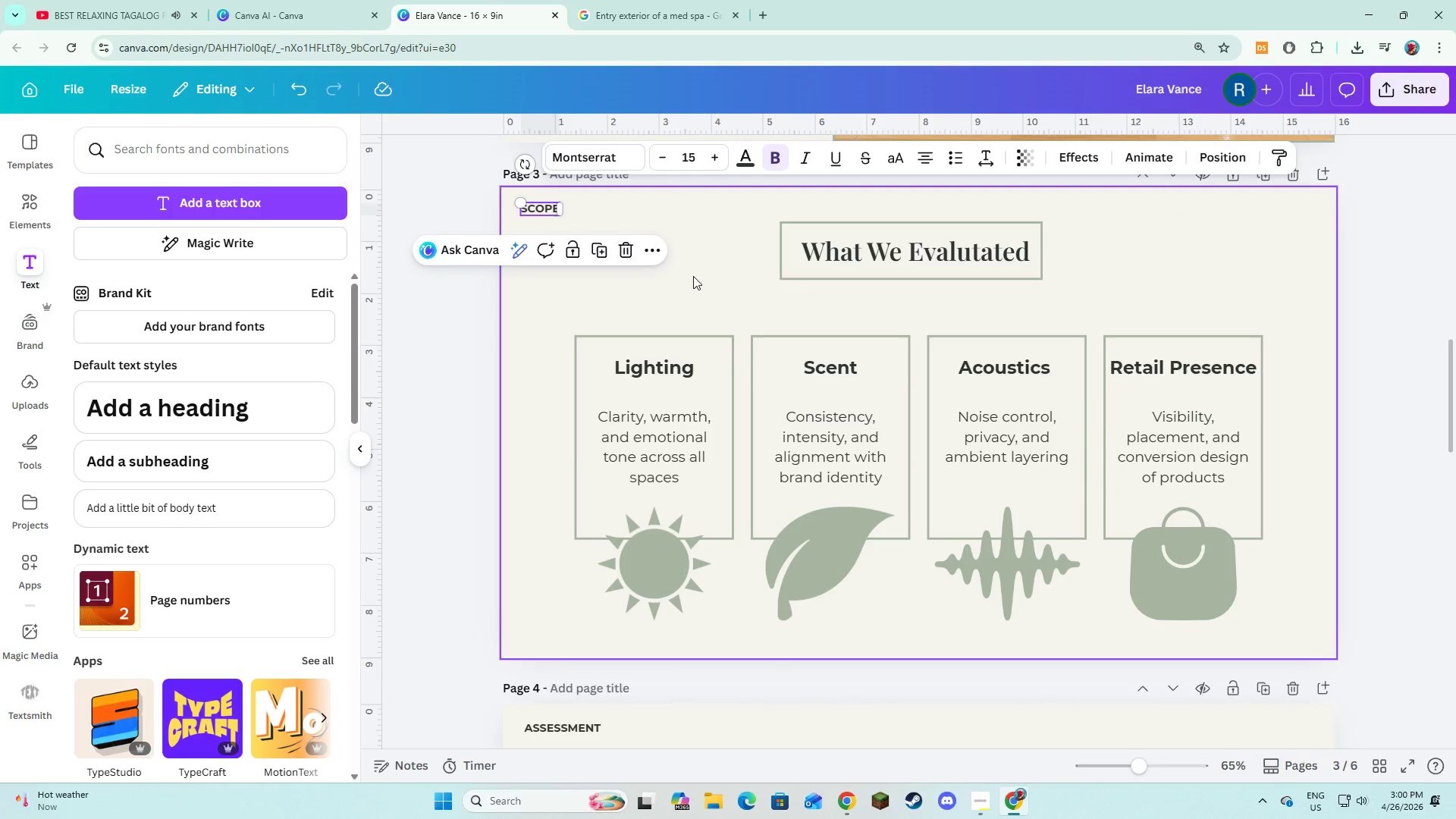 
double_click([693, 276])
 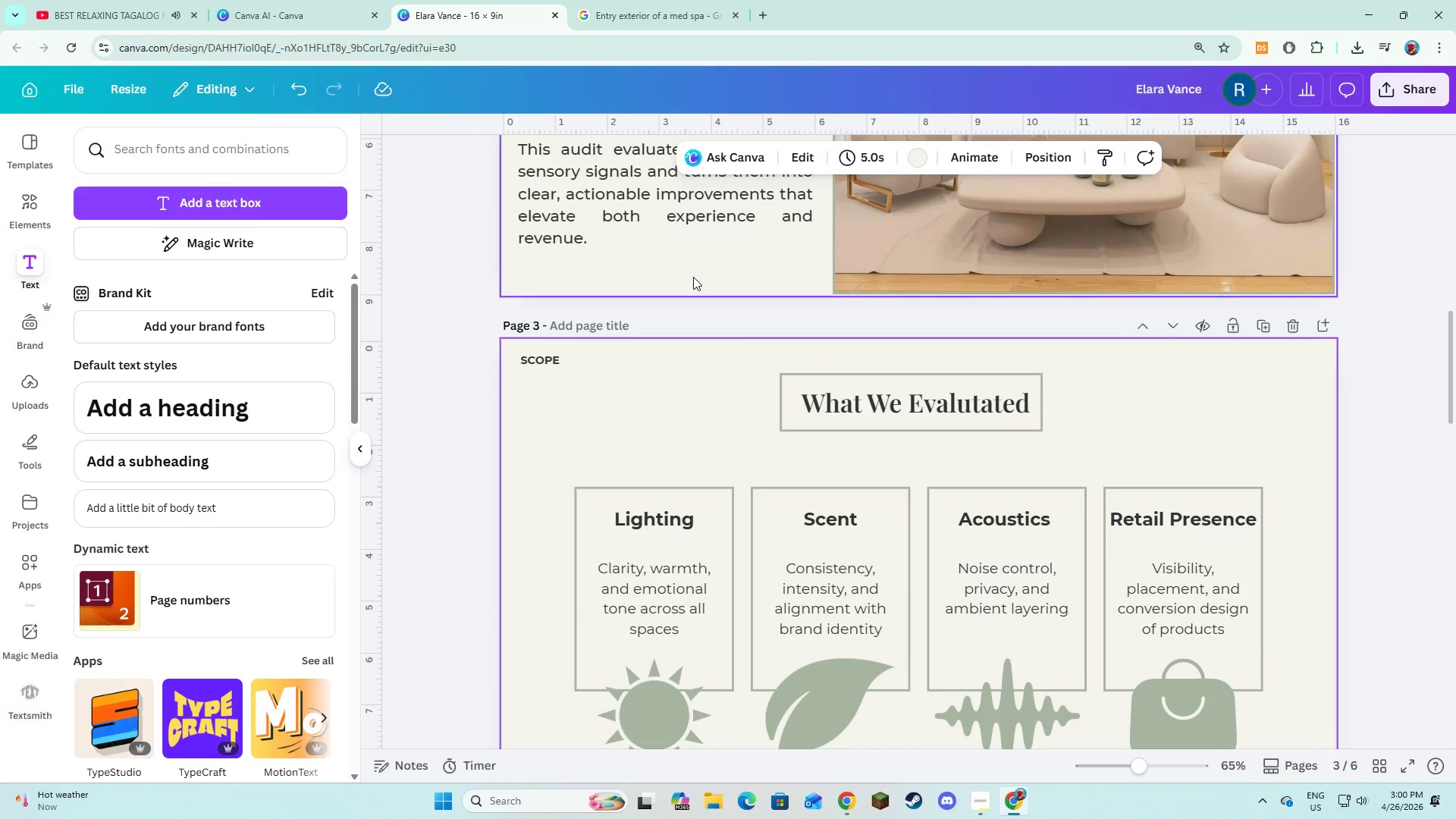 
scroll: coordinate [693, 277], scroll_direction: up, amount: 7.0
 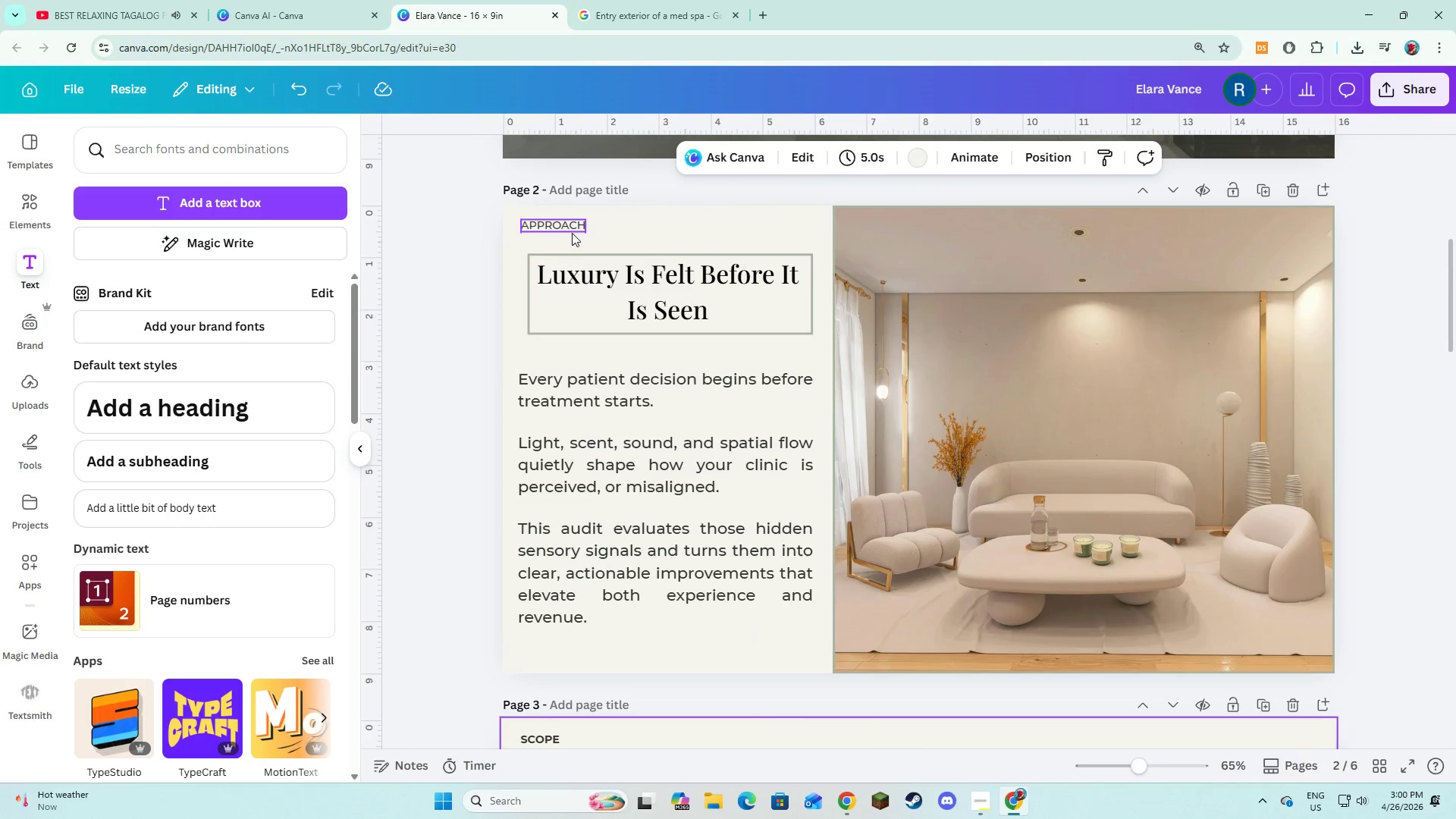 
left_click([570, 226])
 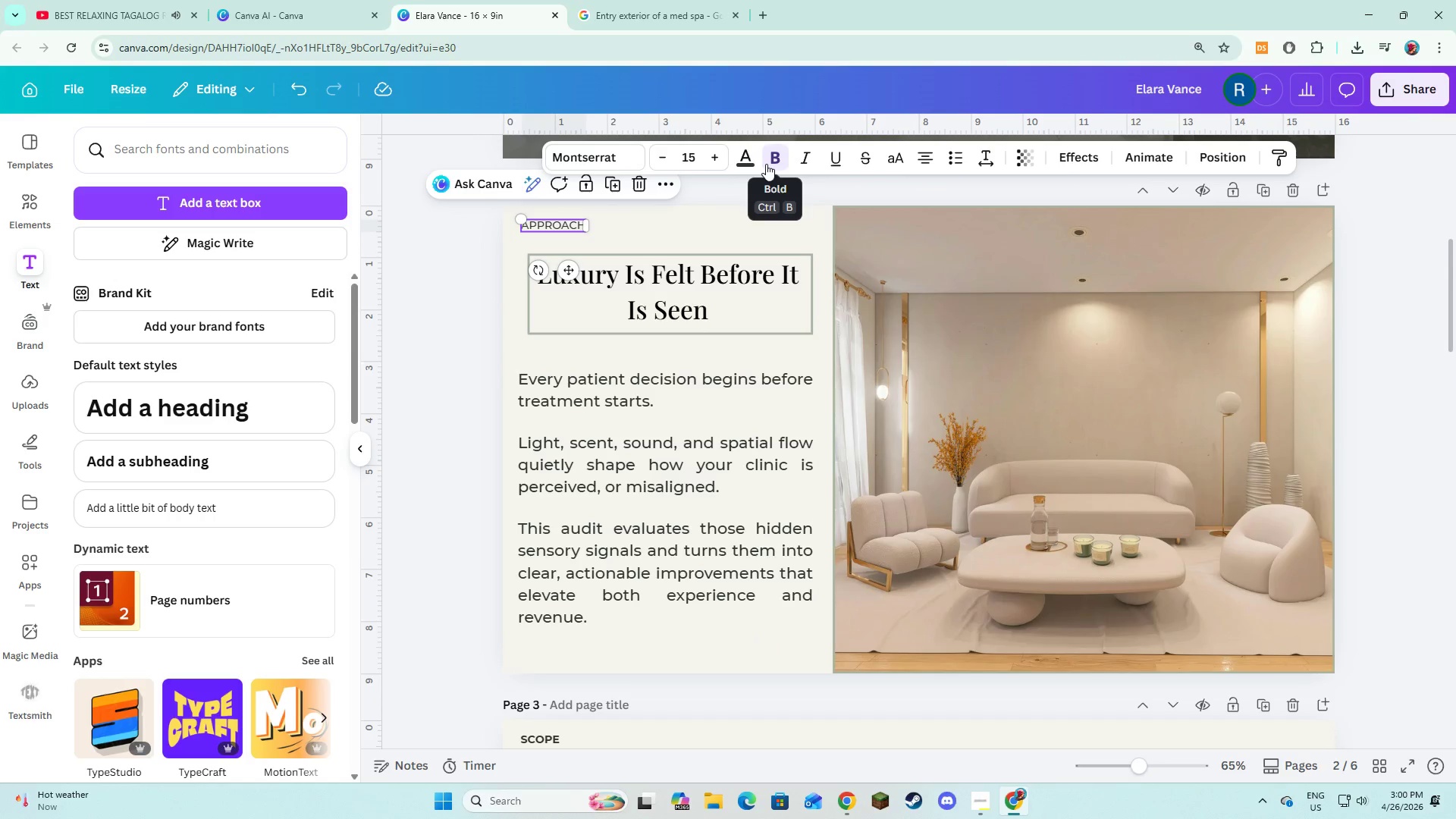 
double_click([767, 164])
 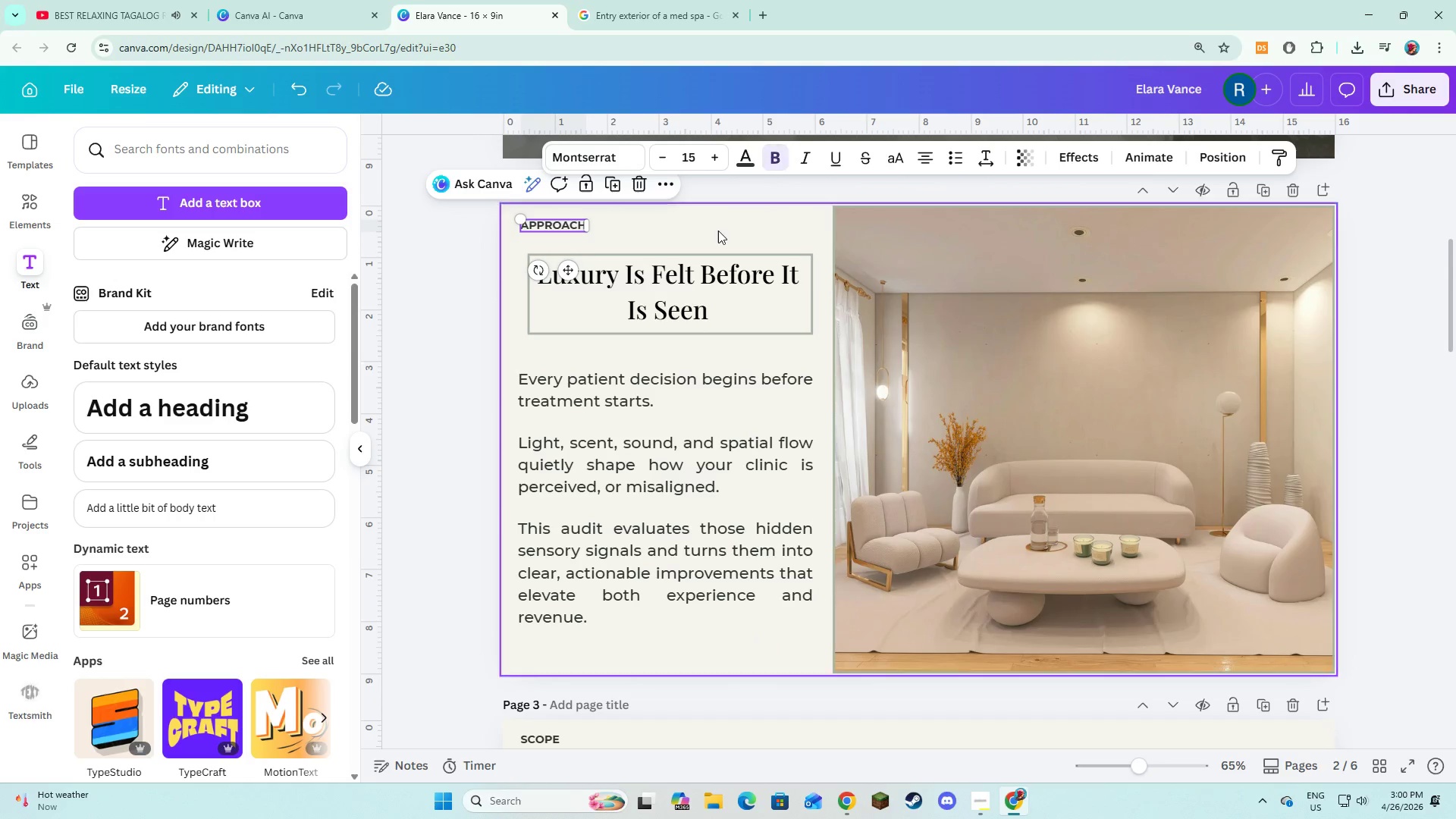 
triple_click([718, 231])
 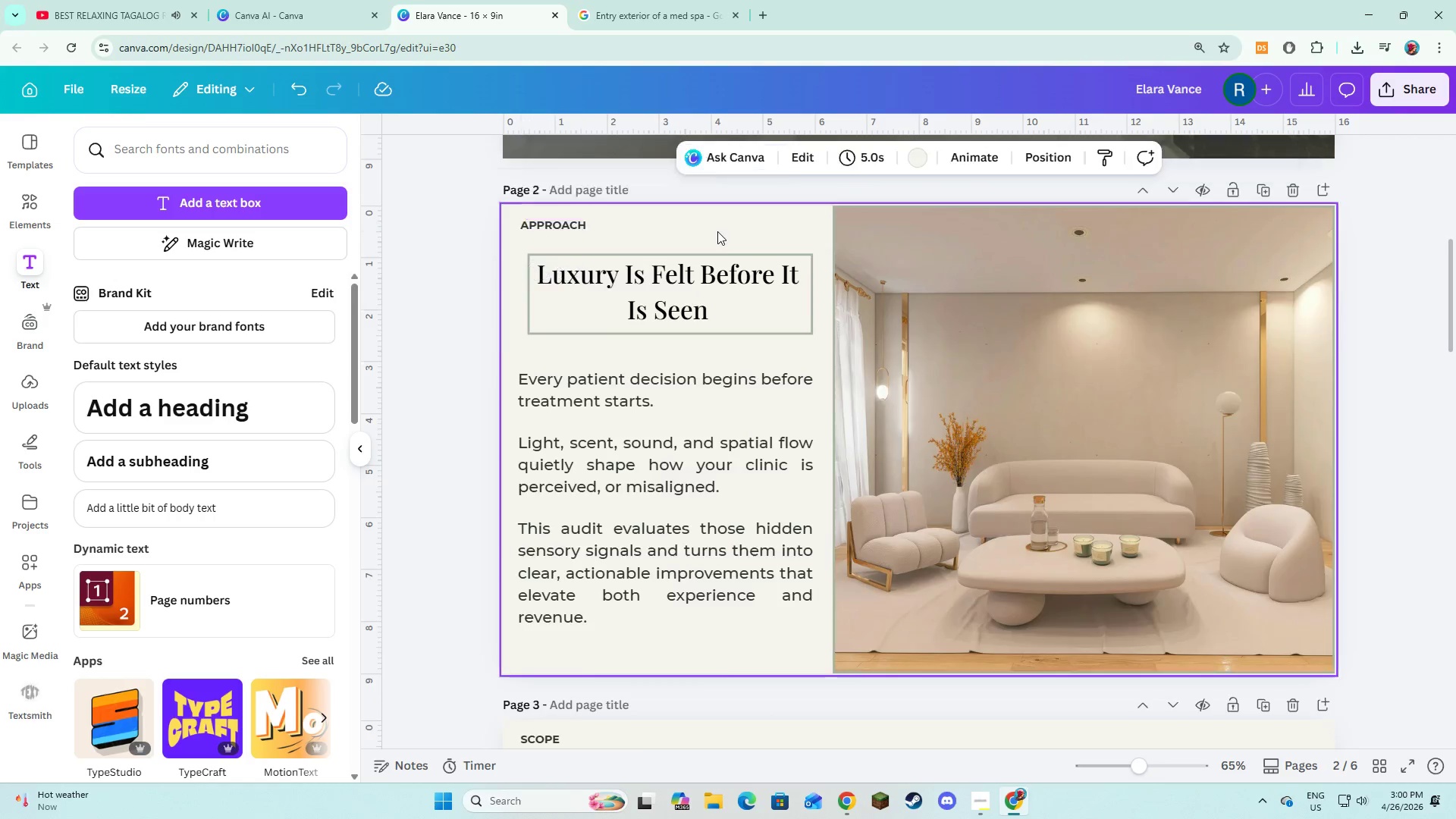 
scroll: coordinate [716, 235], scroll_direction: down, amount: 30.0
 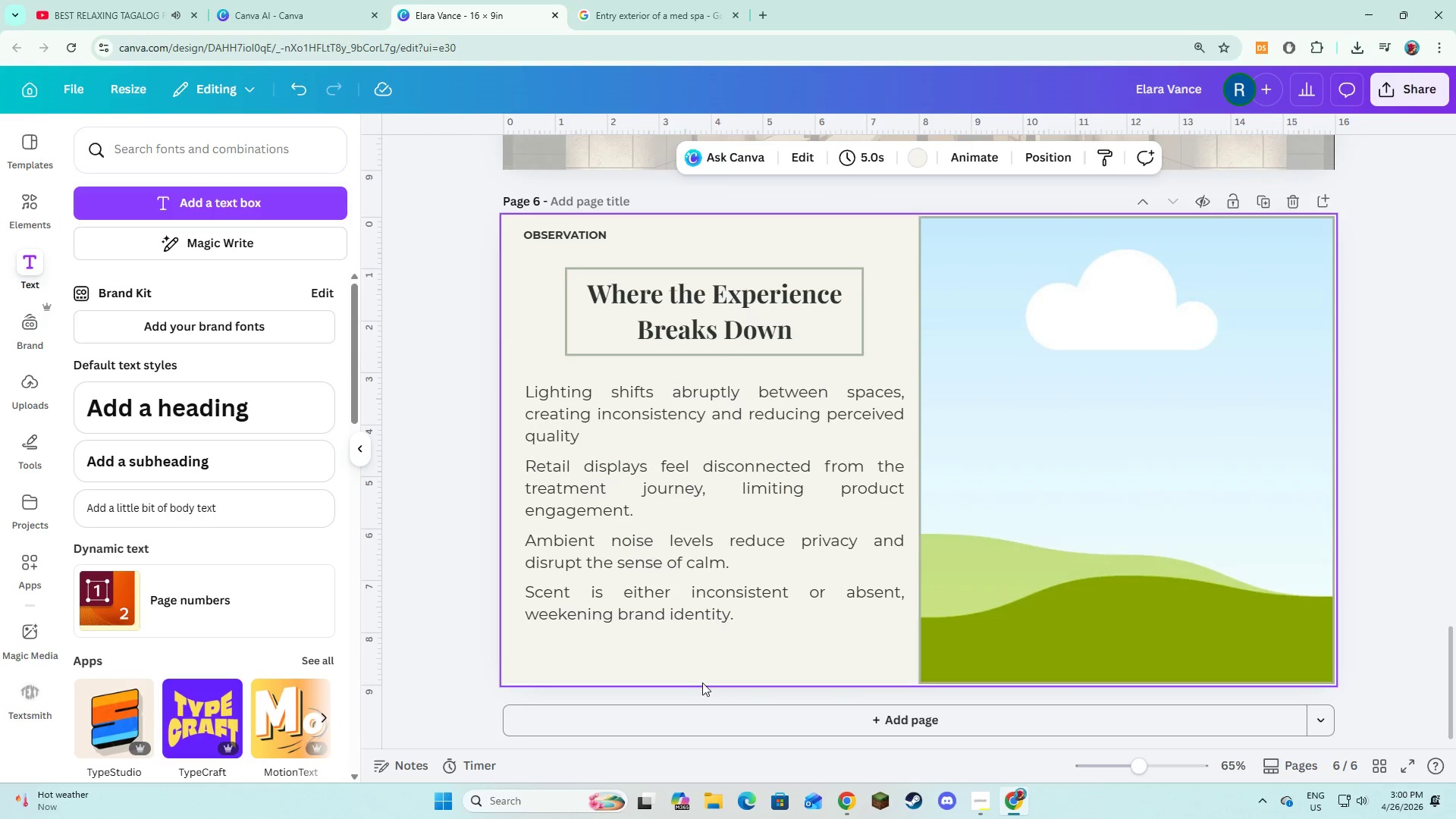 
left_click([705, 710])
 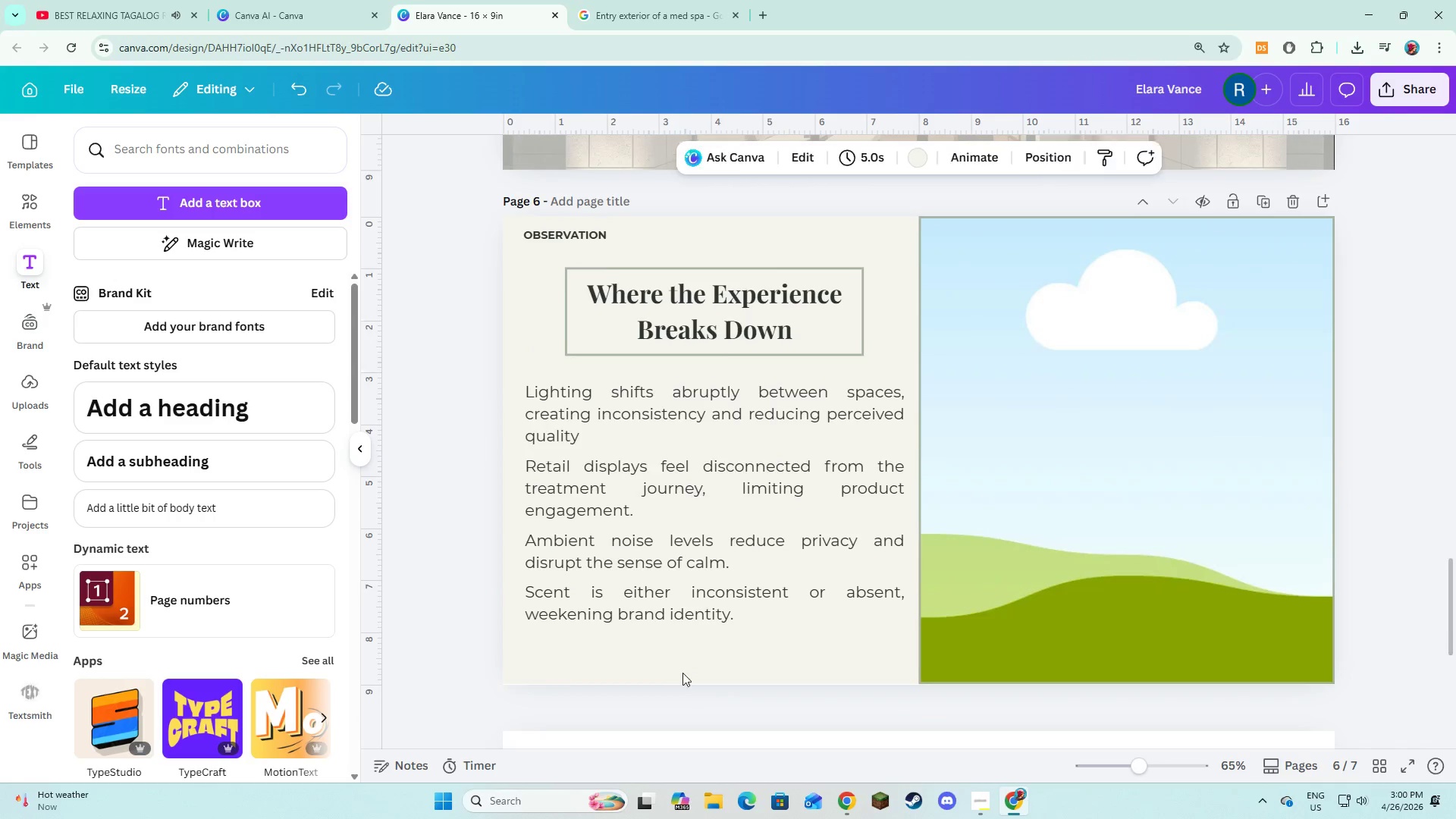 
key(Alt+AltLeft)
 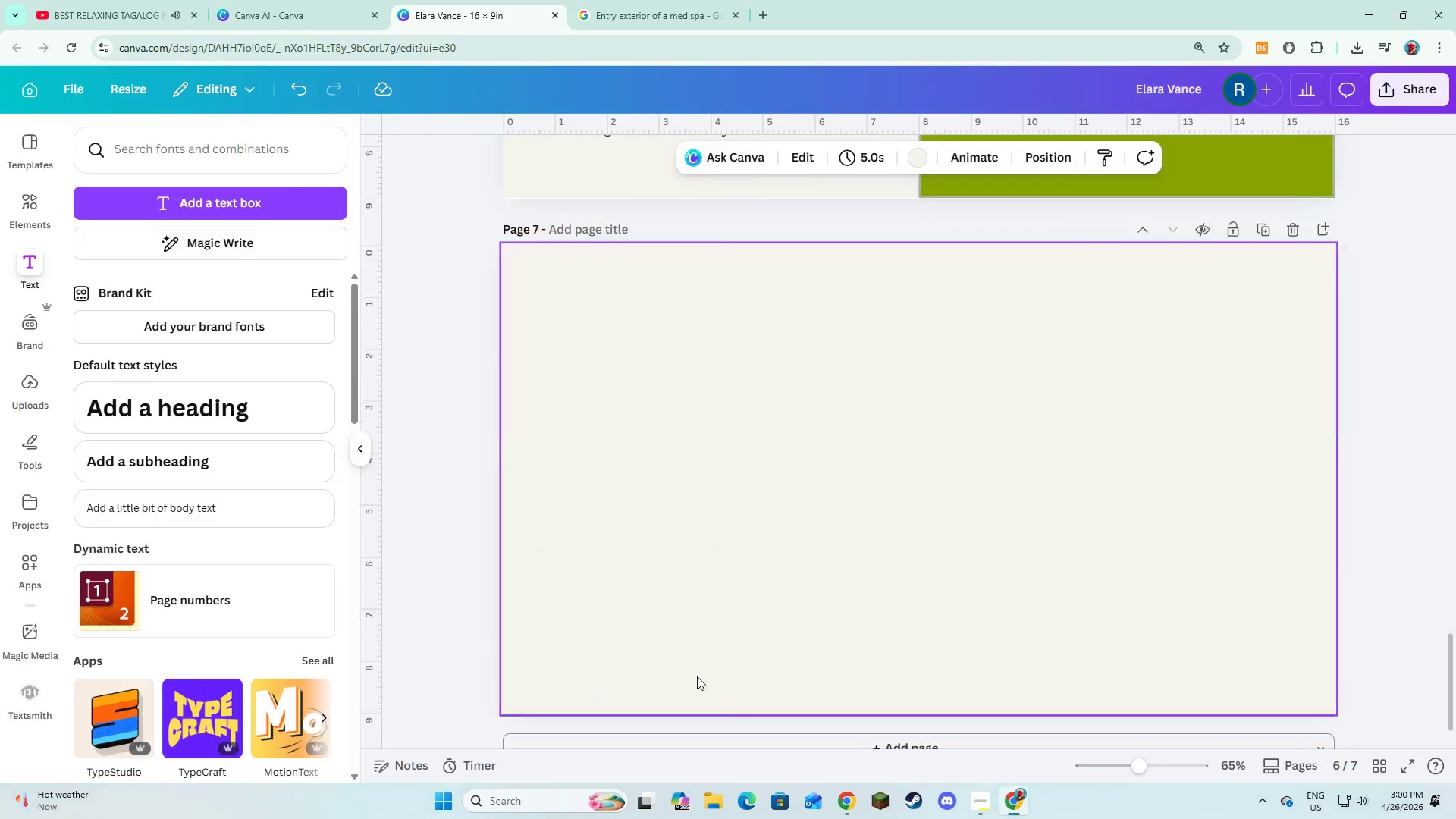 
key(Alt+Tab)